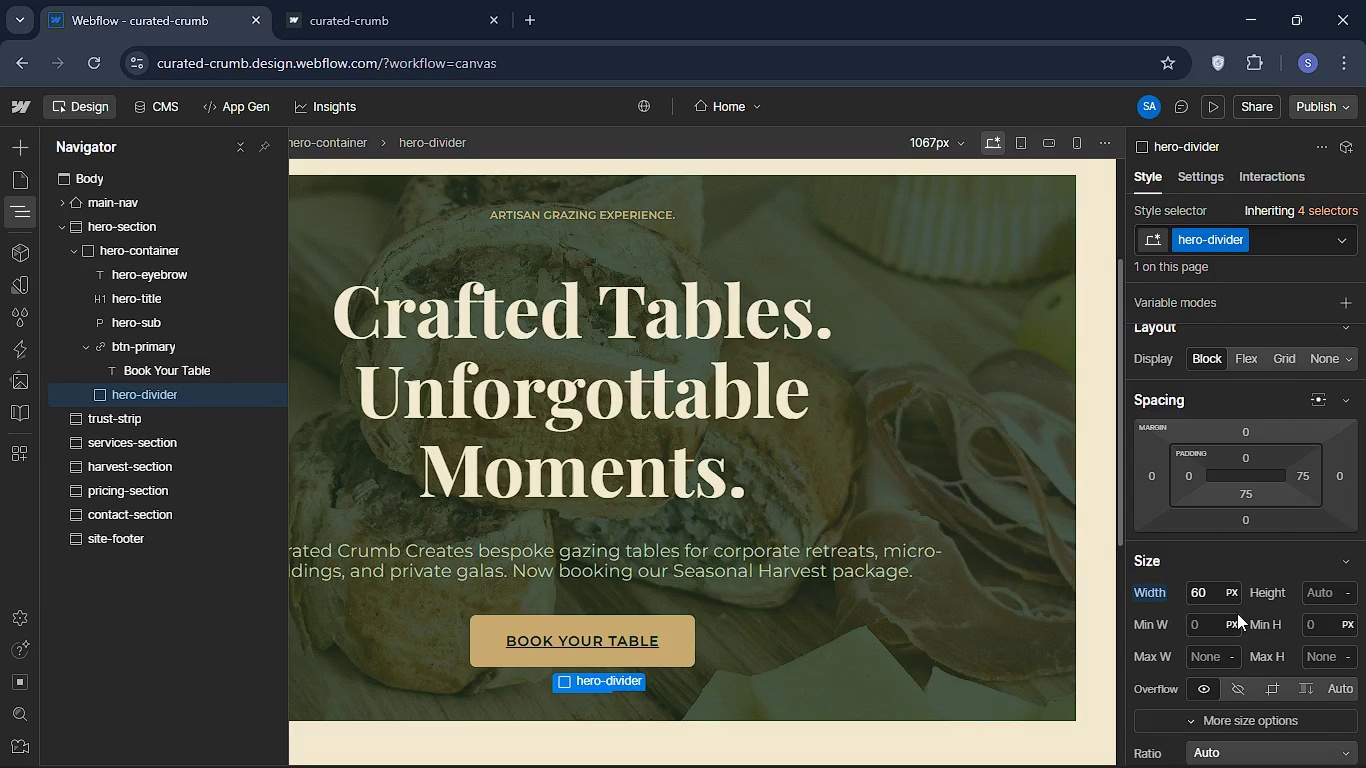 
wait(6.75)
 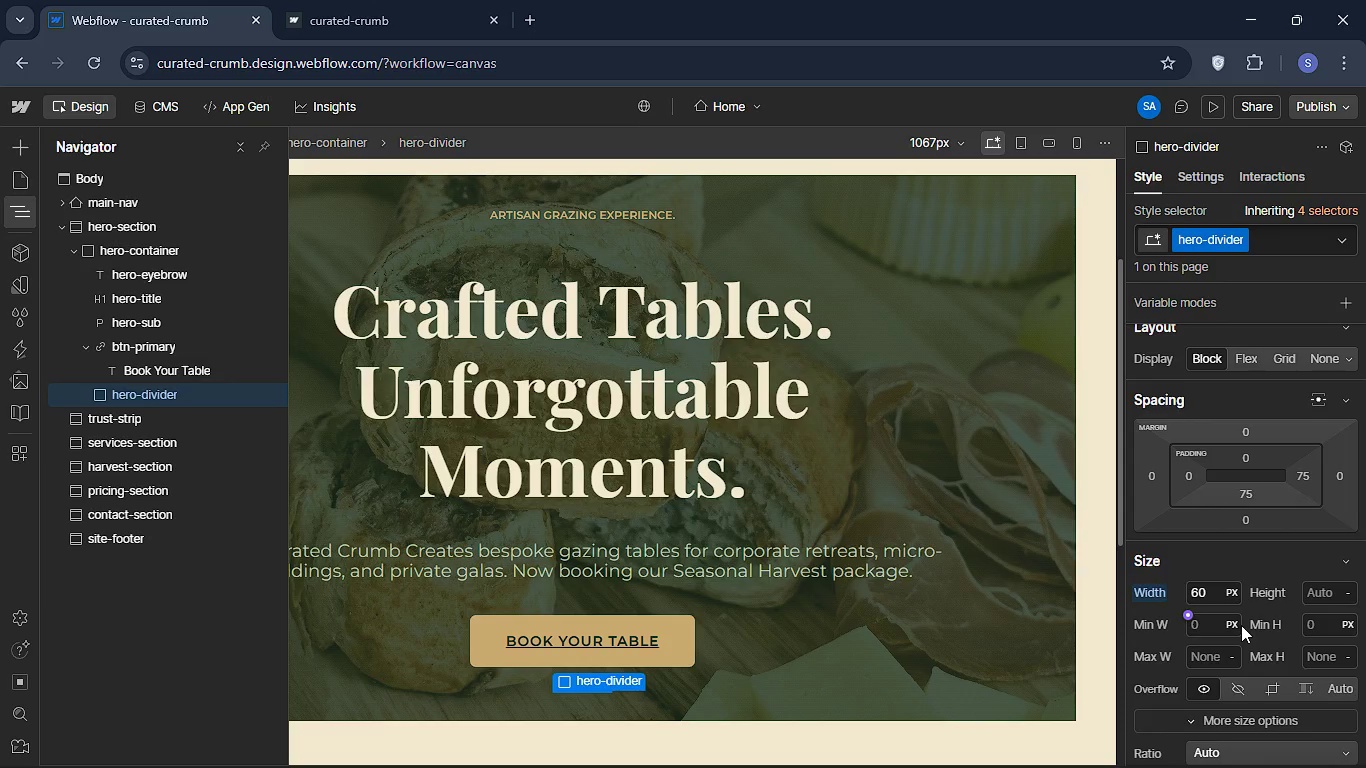 
left_click([1332, 594])
 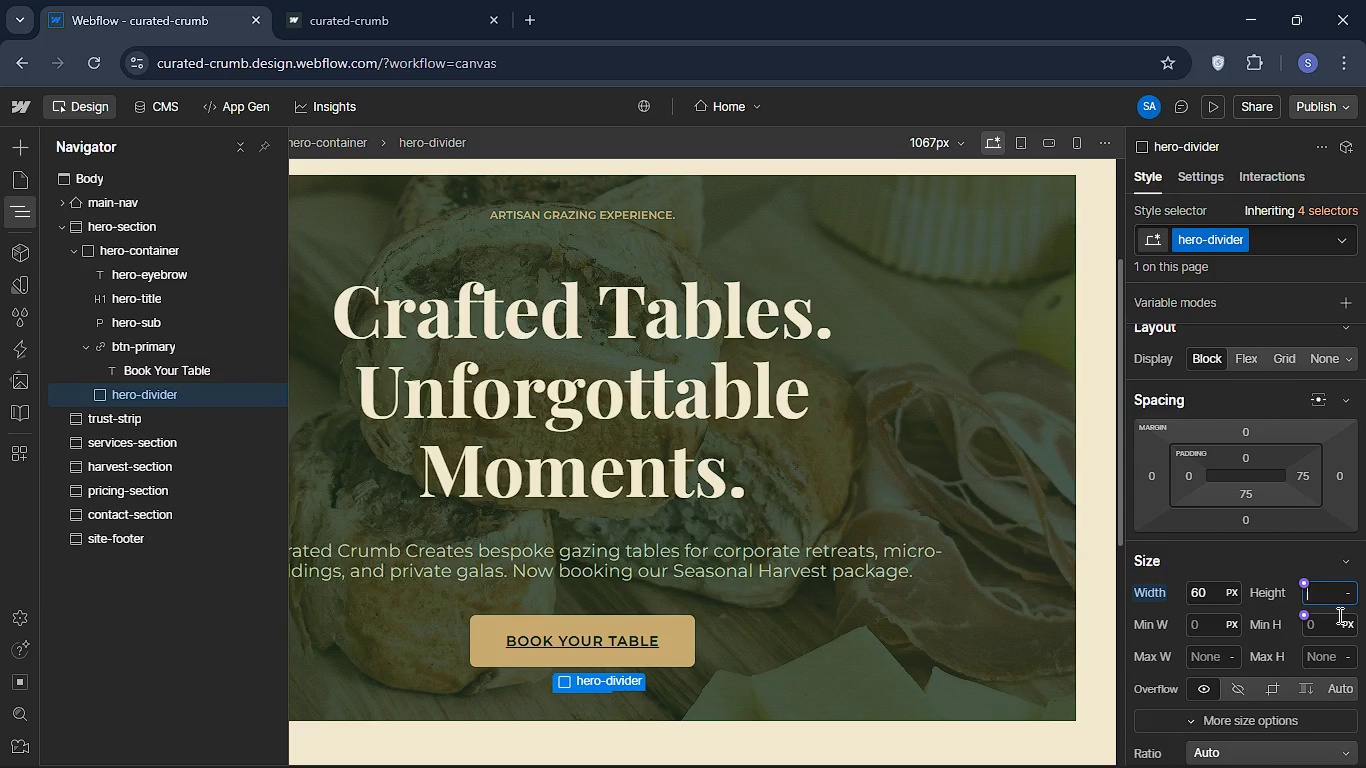 
key(2)
 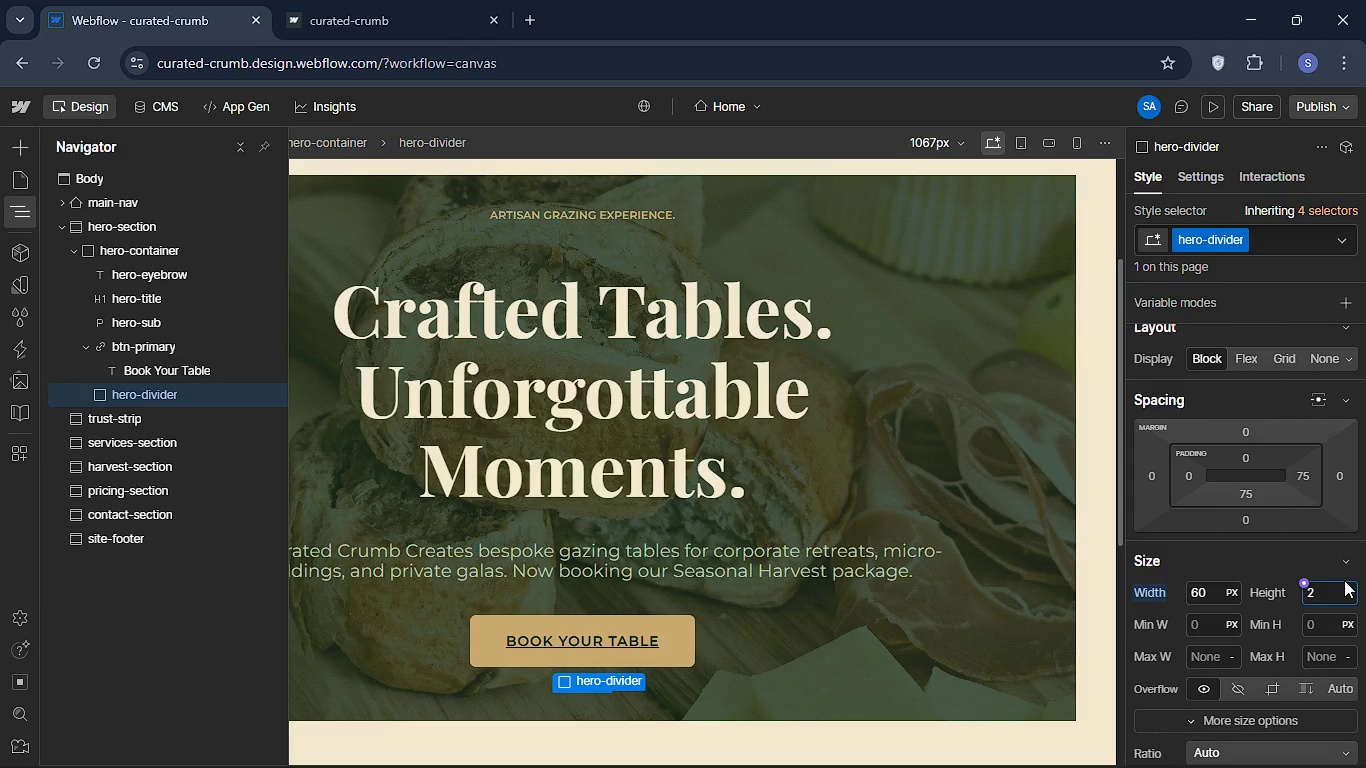 
key(Enter)
 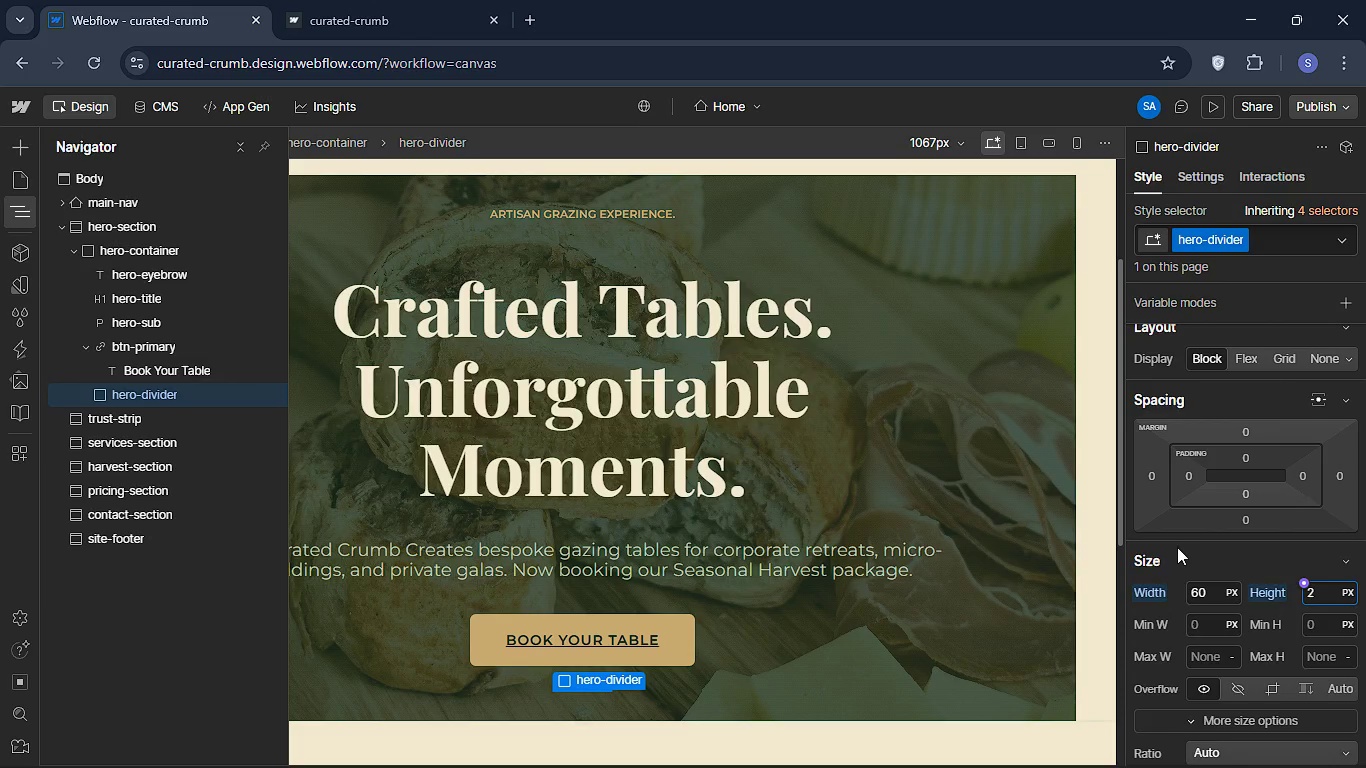 
wait(8.64)
 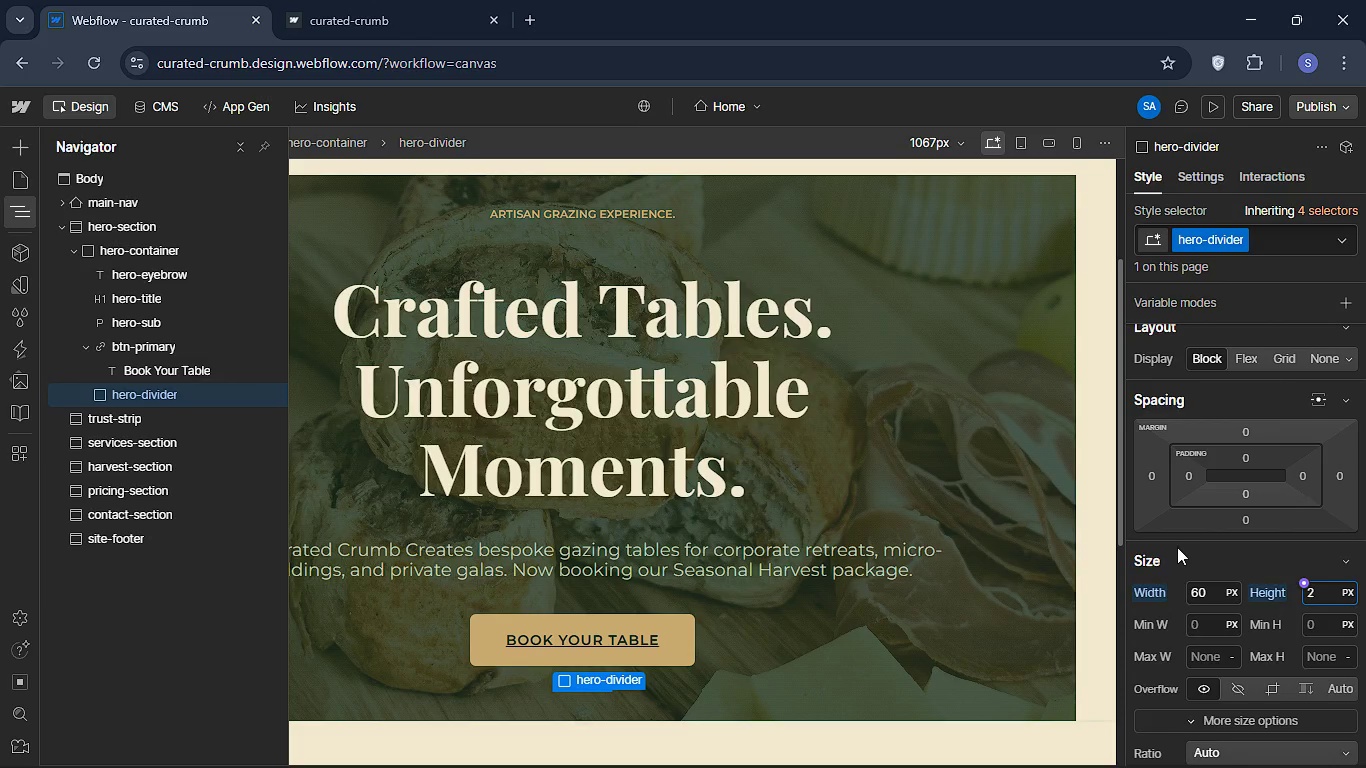 
left_click([1216, 596])
 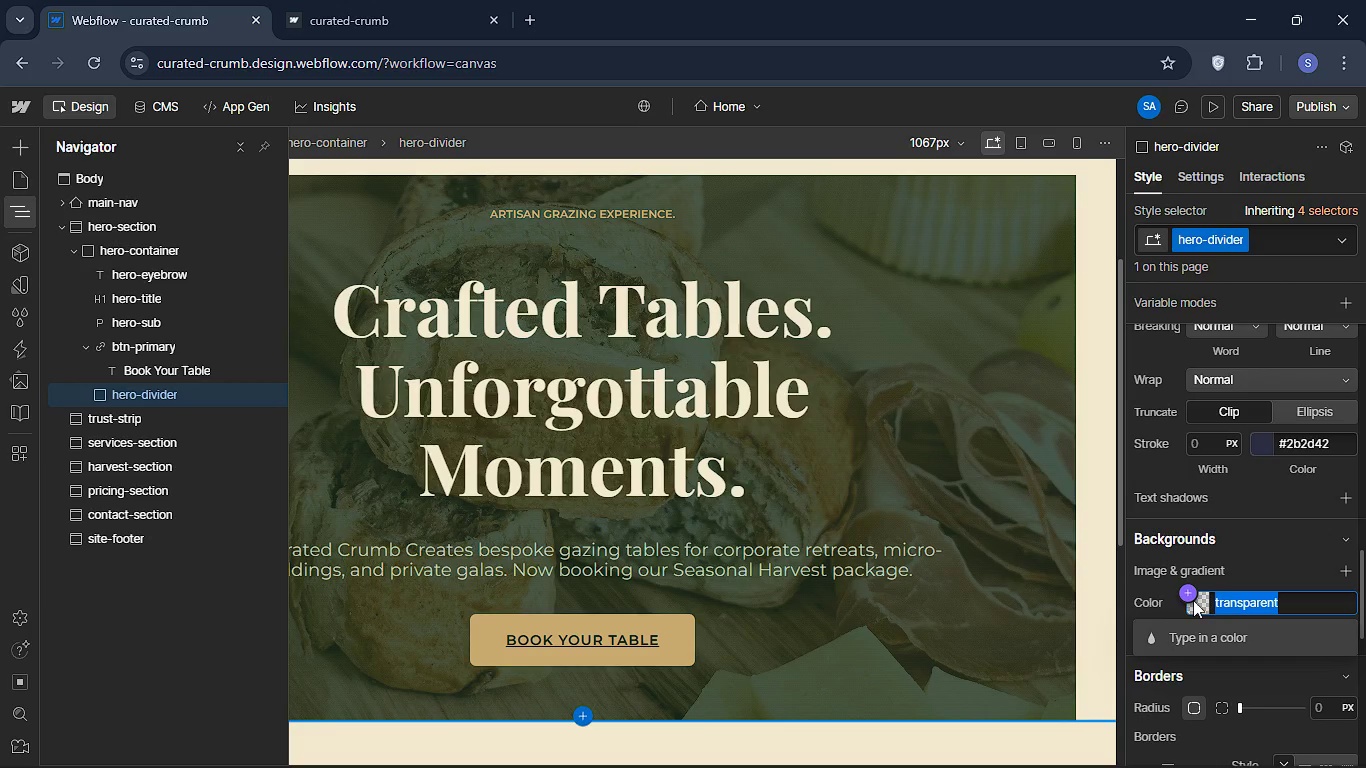 
left_click([1193, 600])
 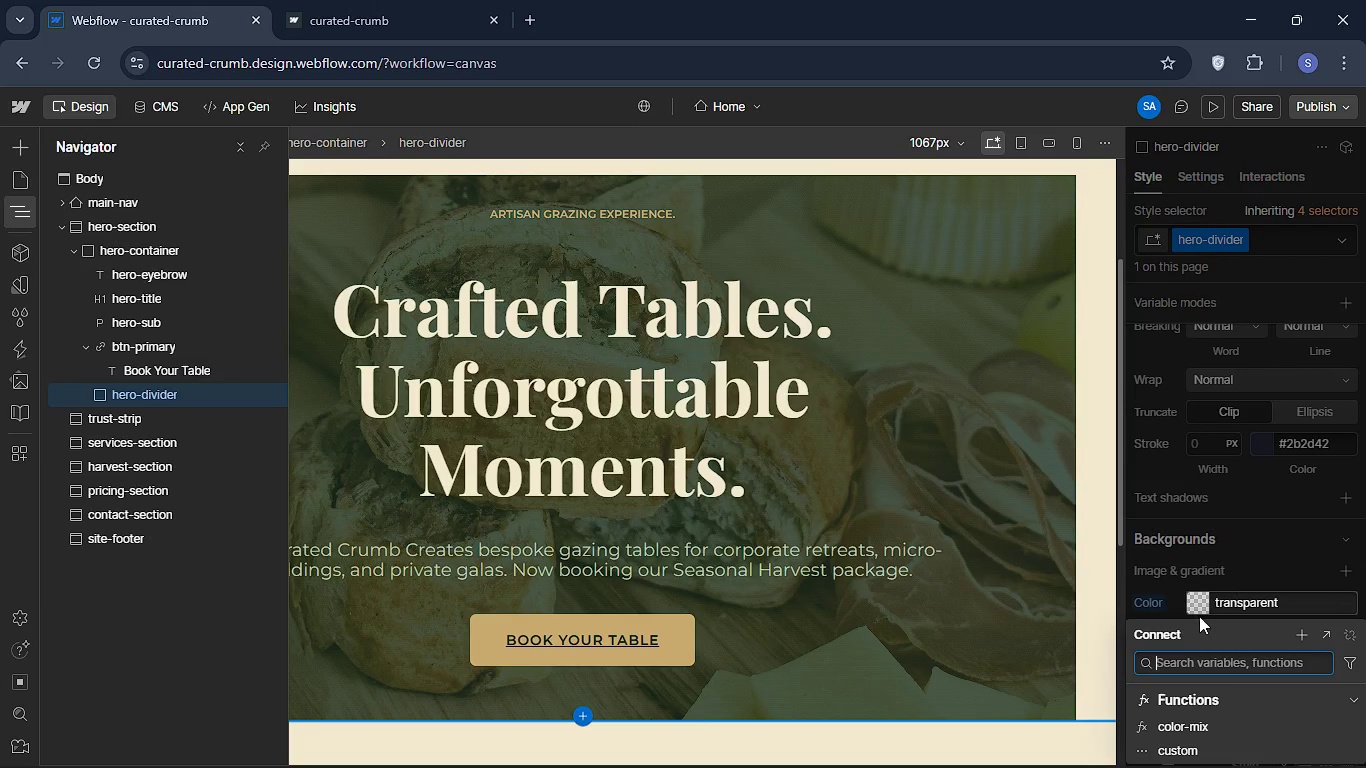 
left_click([1192, 605])
 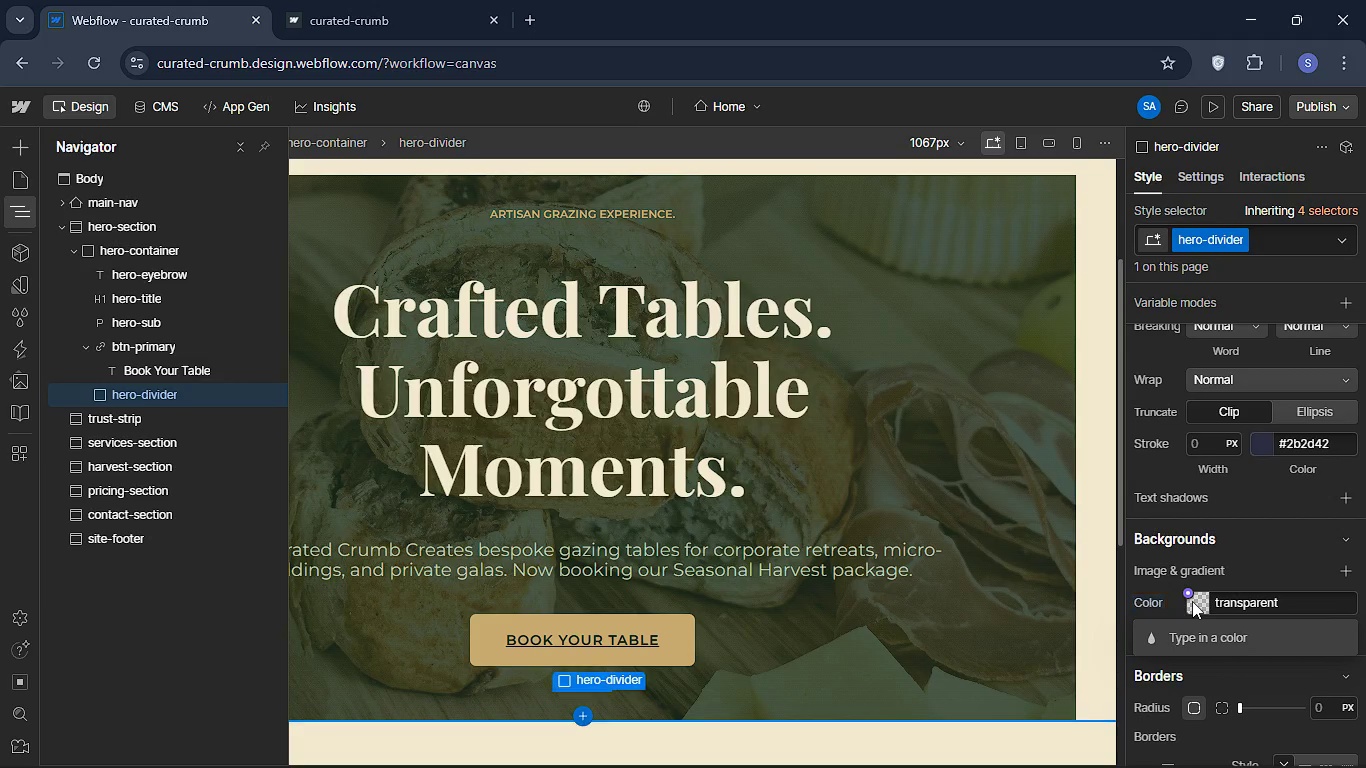 
left_click([1192, 601])
 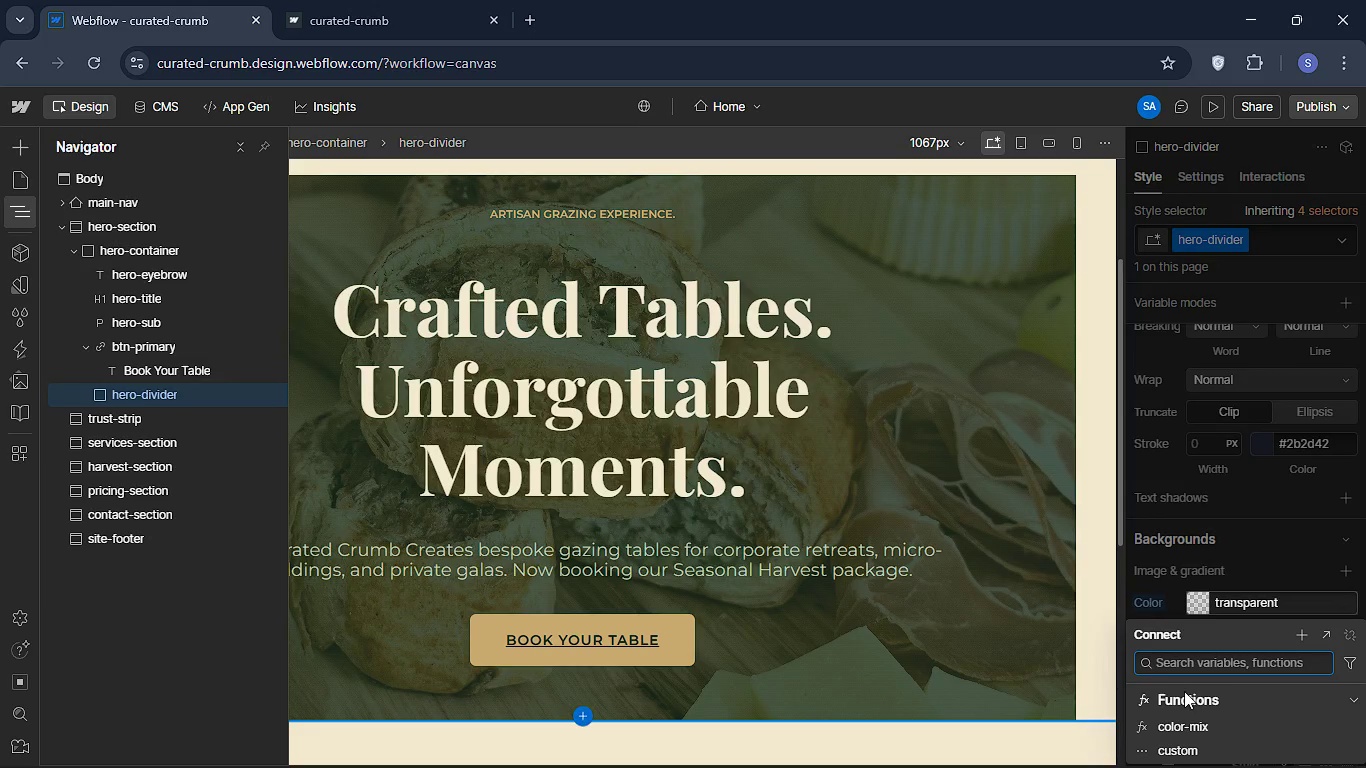 
left_click([1228, 598])
 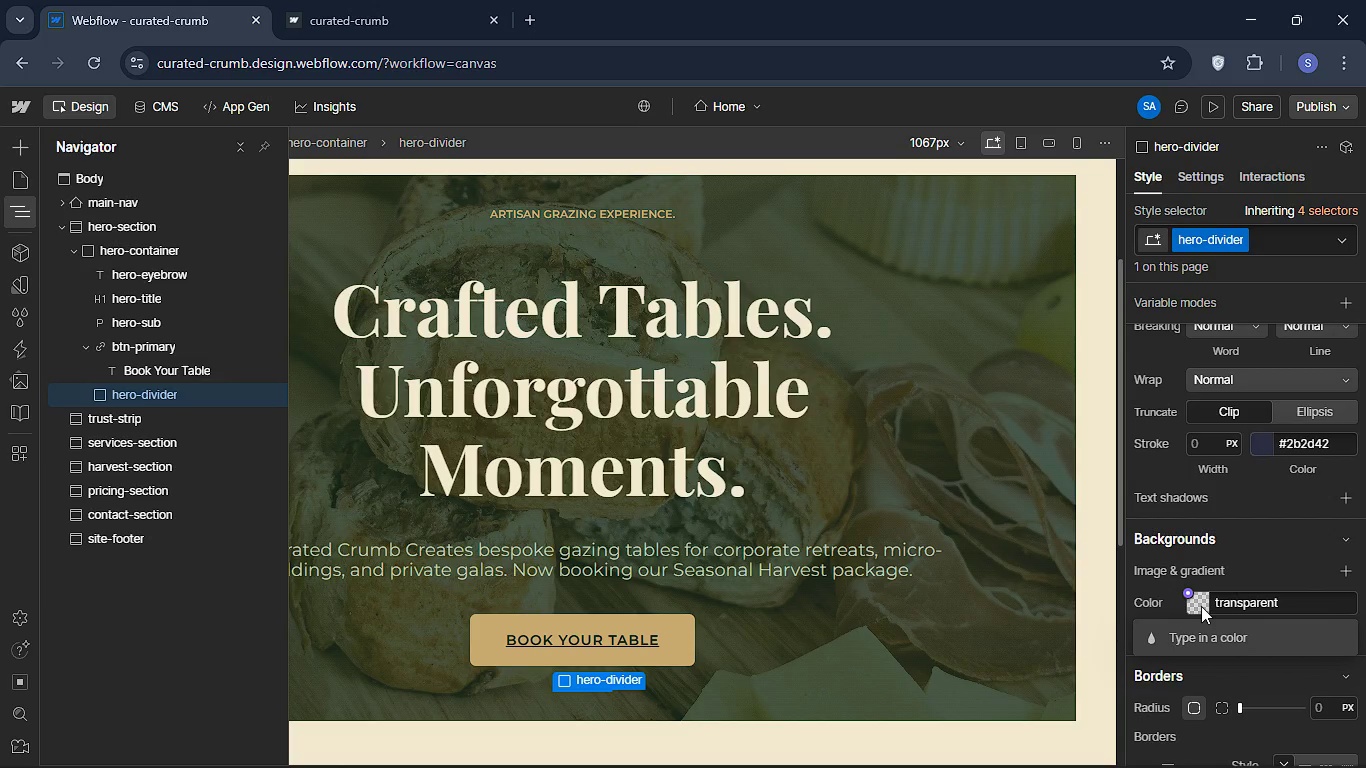 
left_click([1201, 606])
 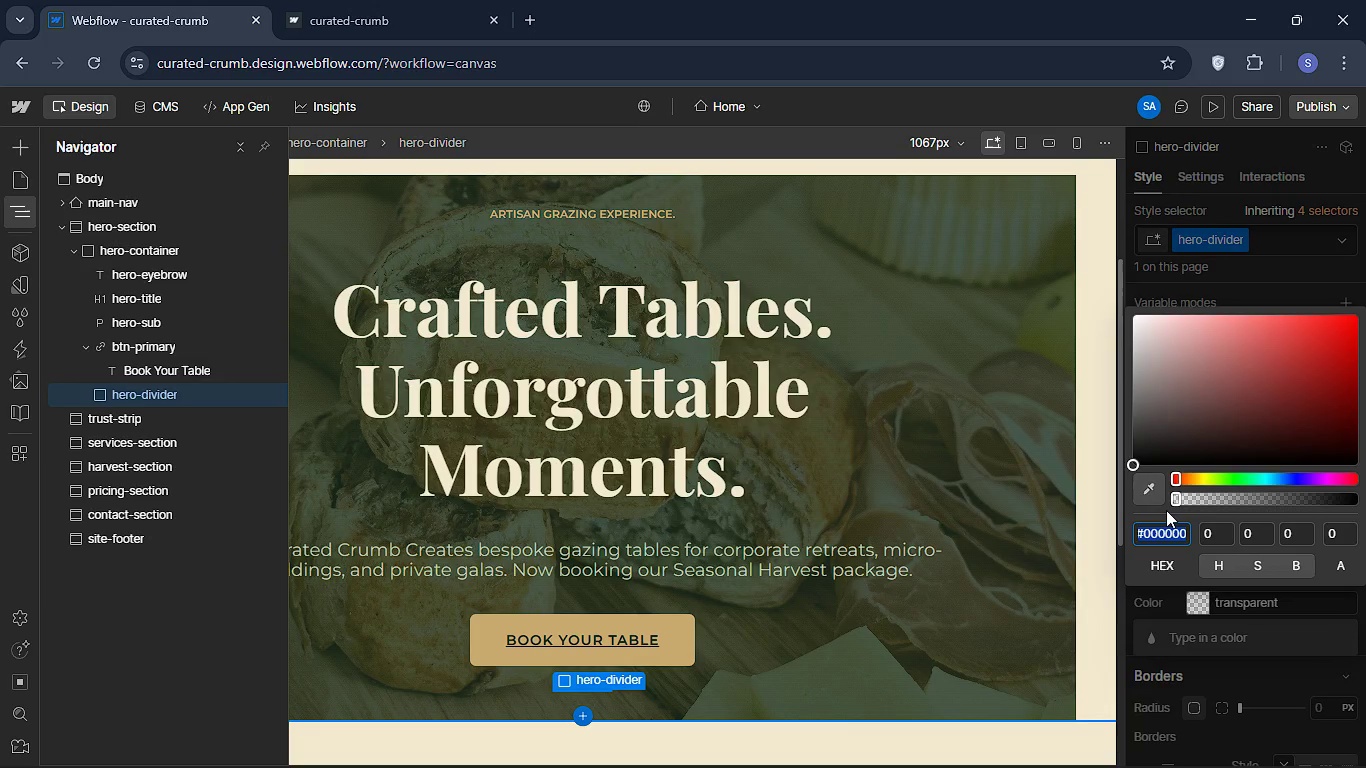 
key(Backspace)
 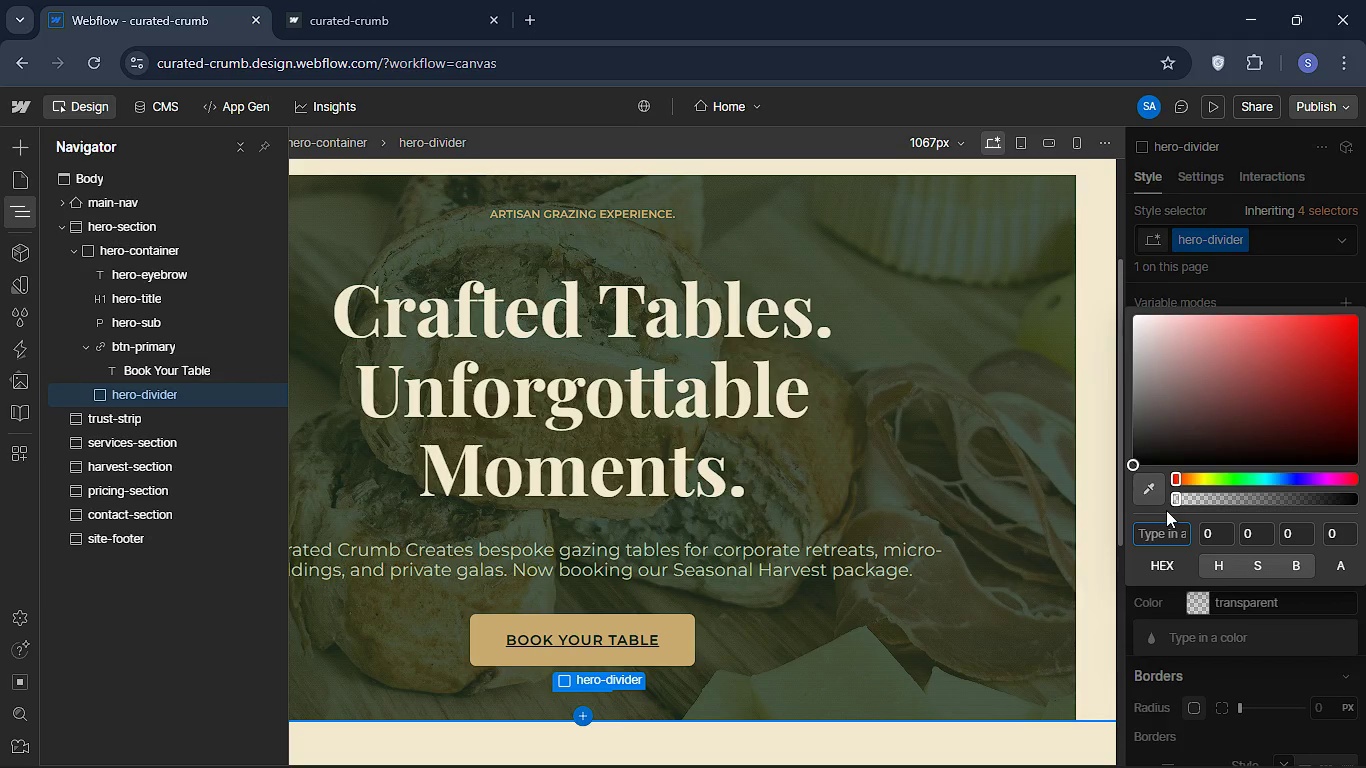 
wait(5.84)
 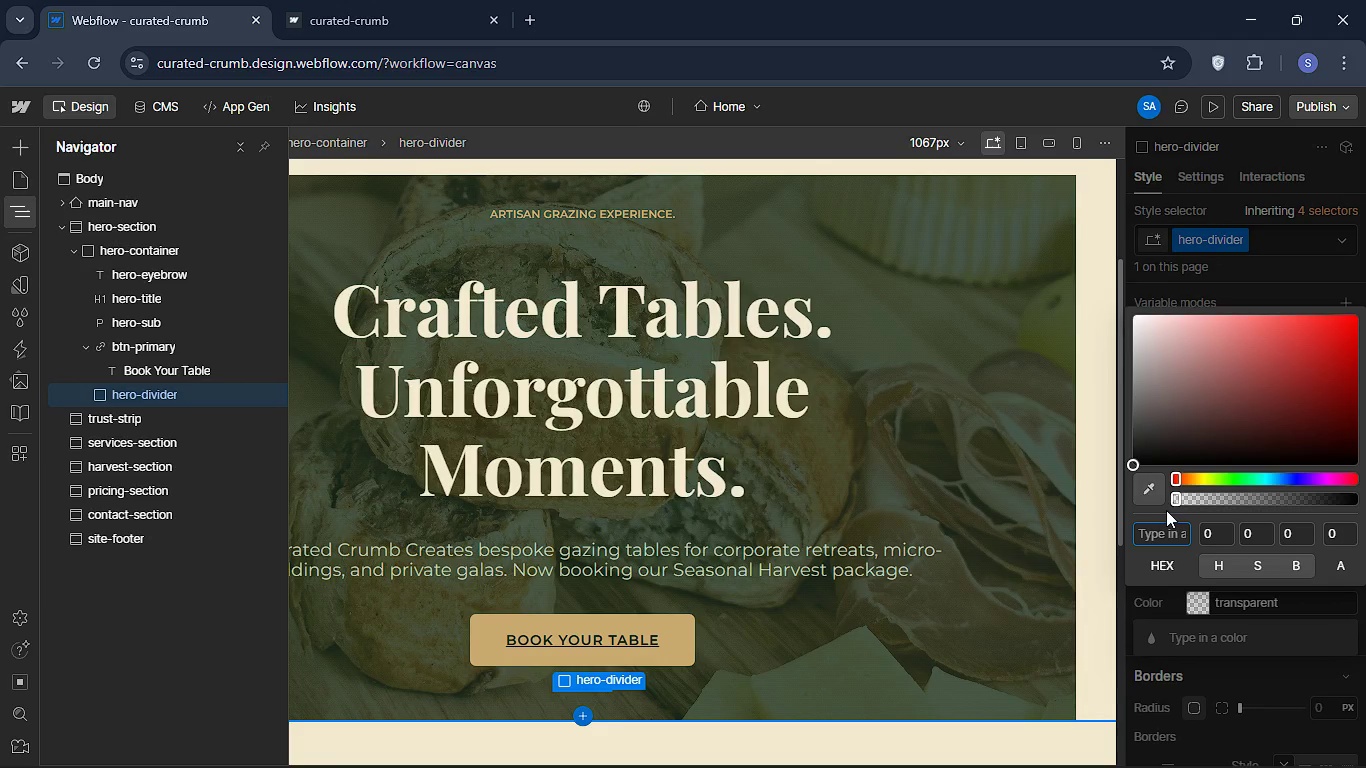 
type(#c9a96e)
 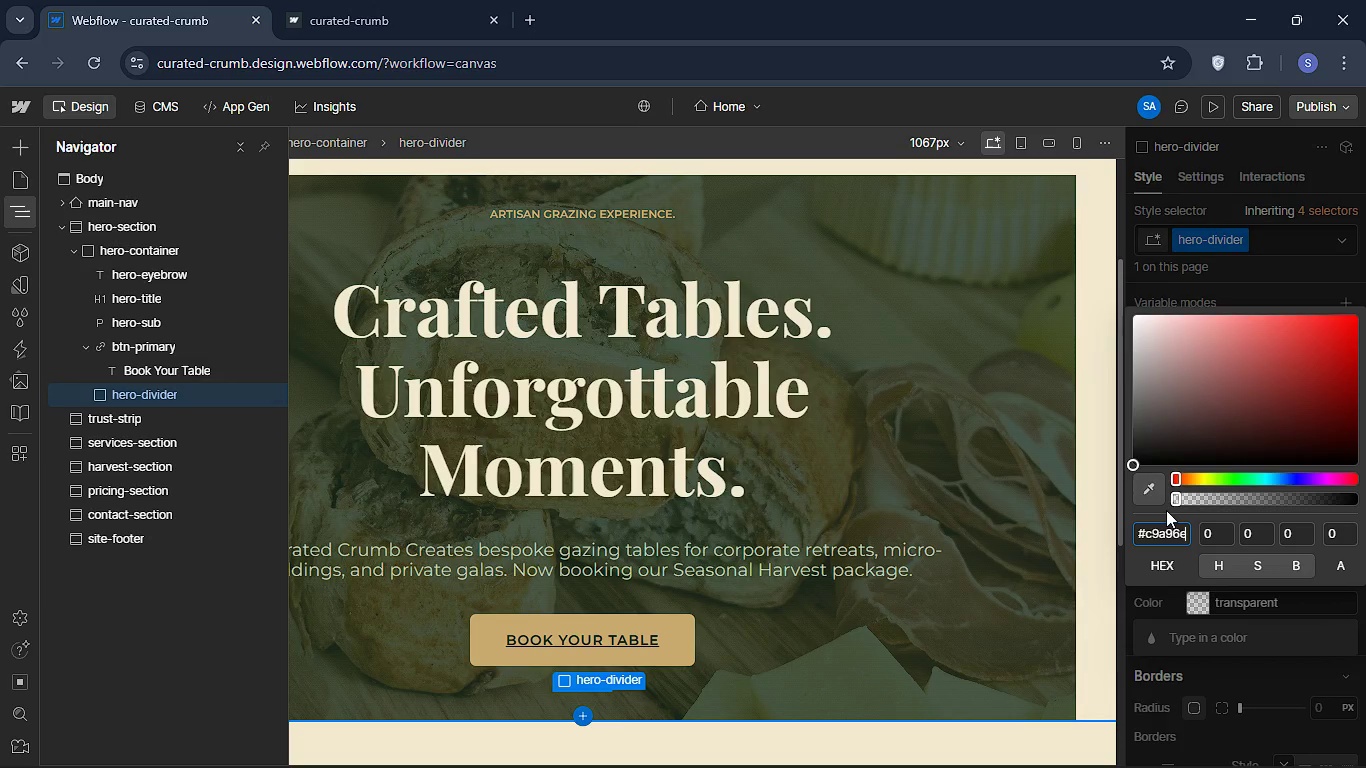 
key(Enter)
 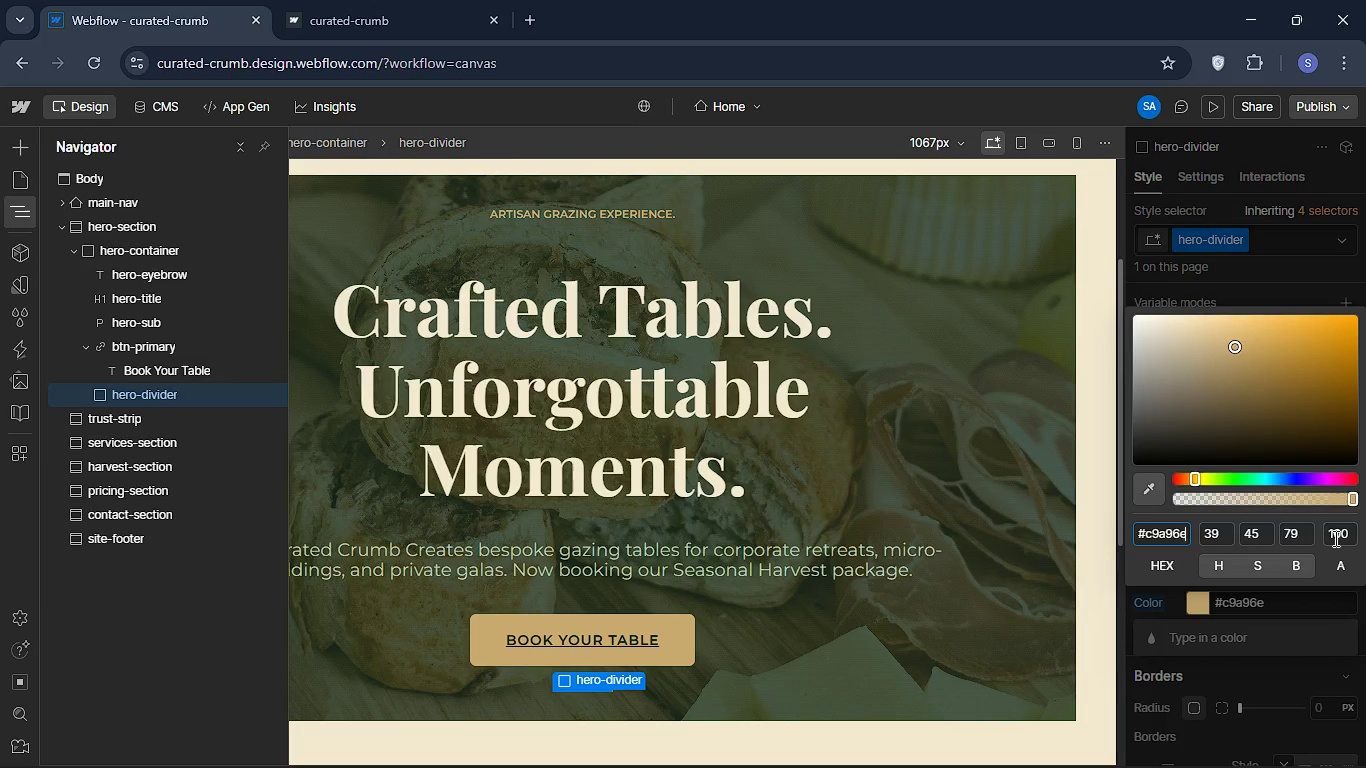 
left_click([1342, 535])
 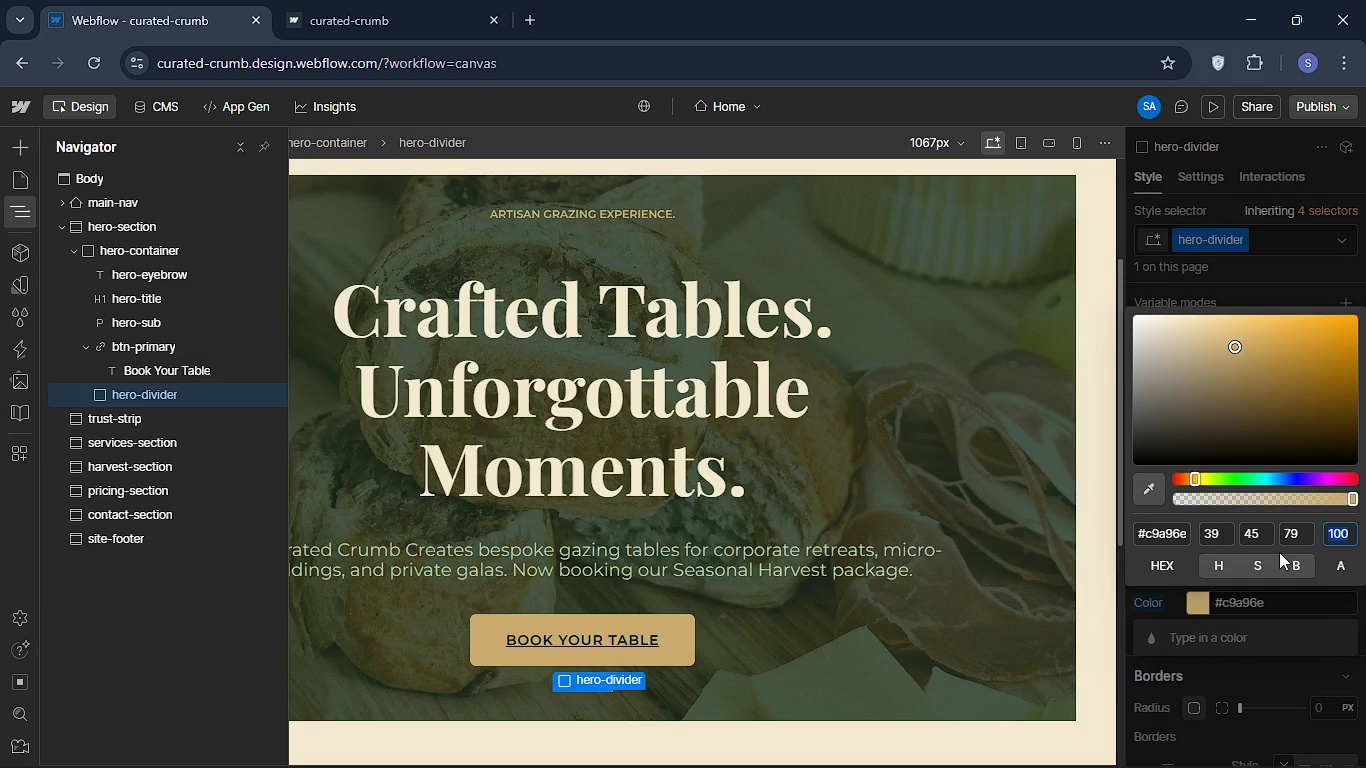 
key(Backspace)
type(40)
 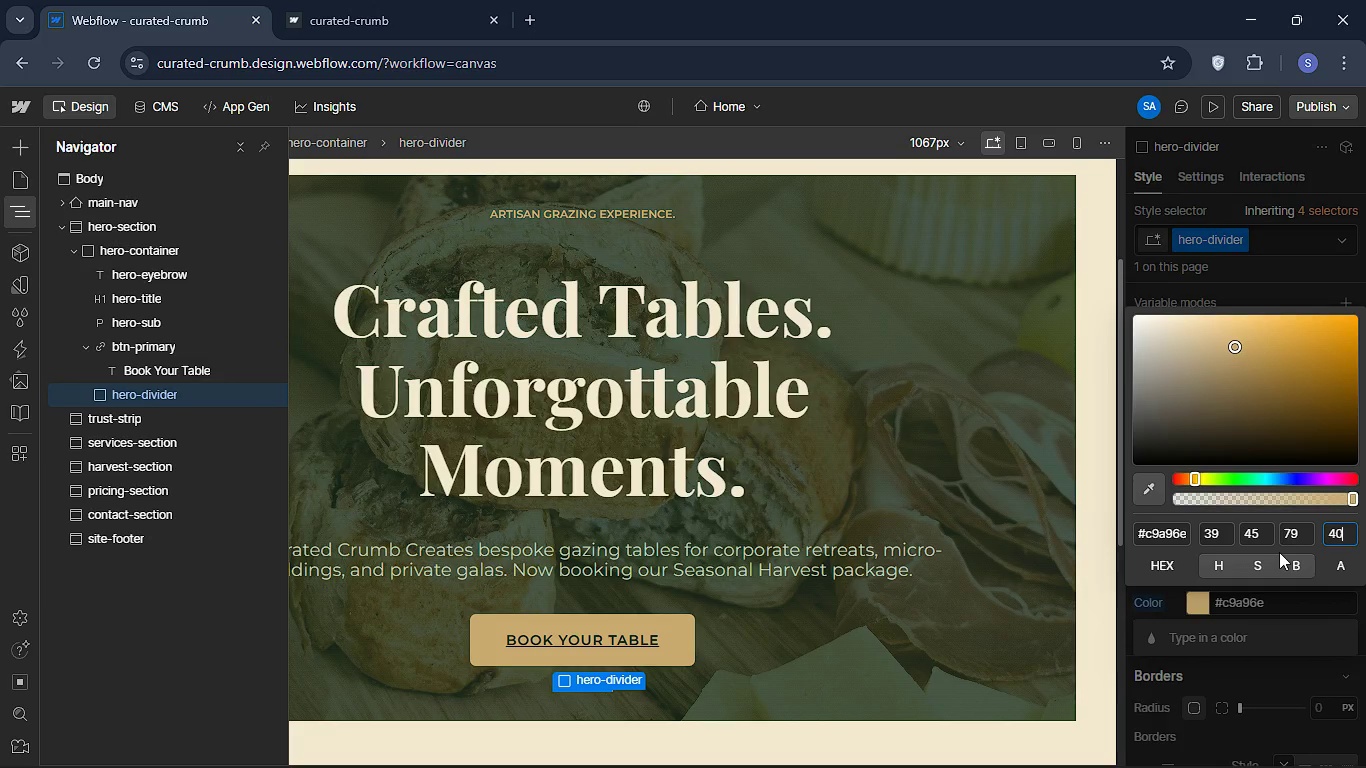 
key(Enter)
 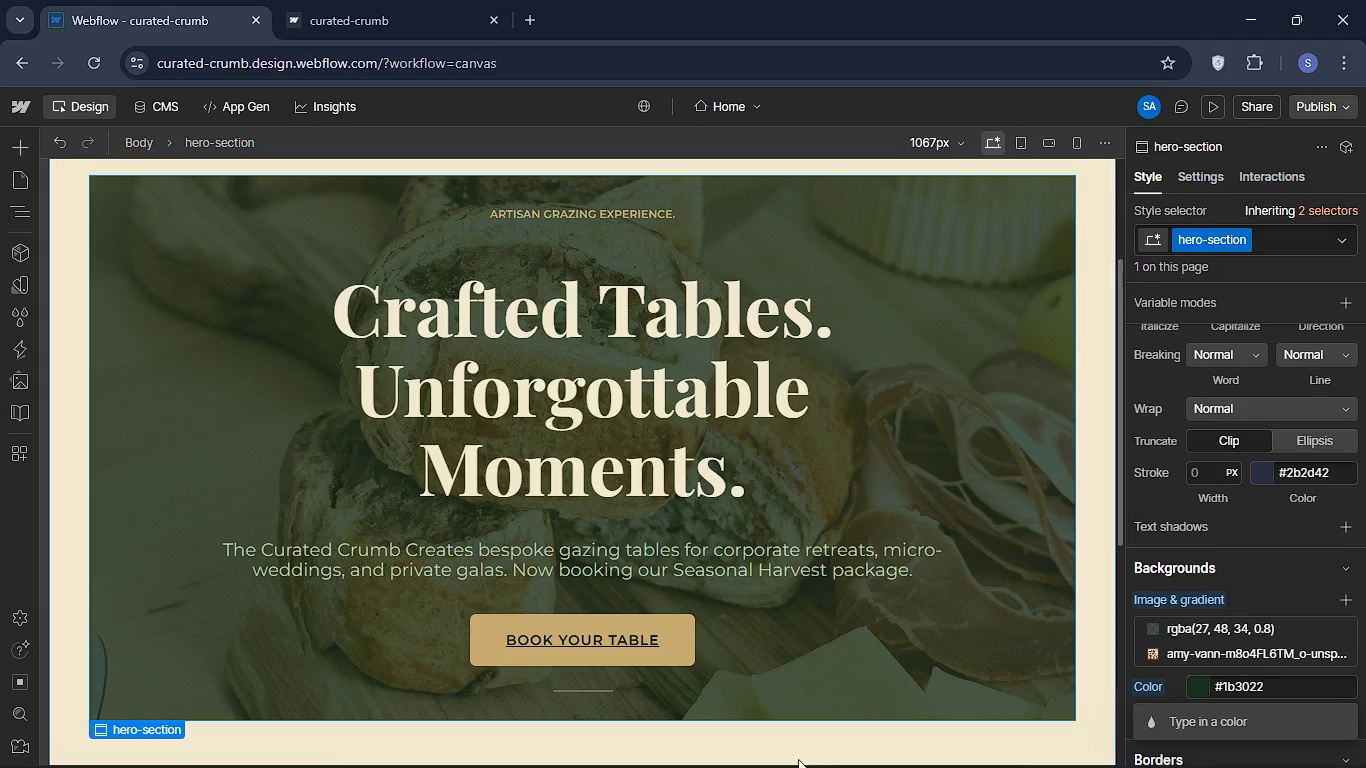 
wait(16.75)
 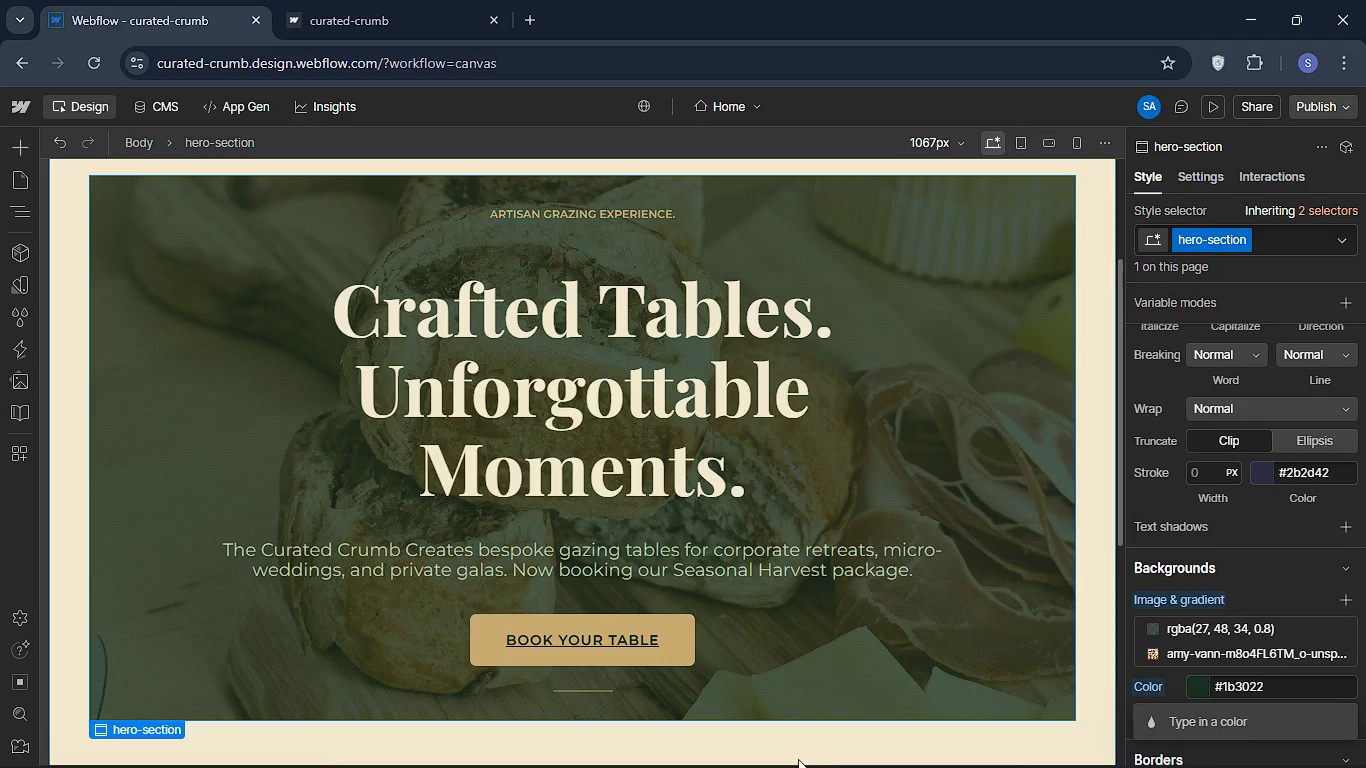 
scroll: coordinate [122, 242], scroll_direction: up, amount: 18.0
 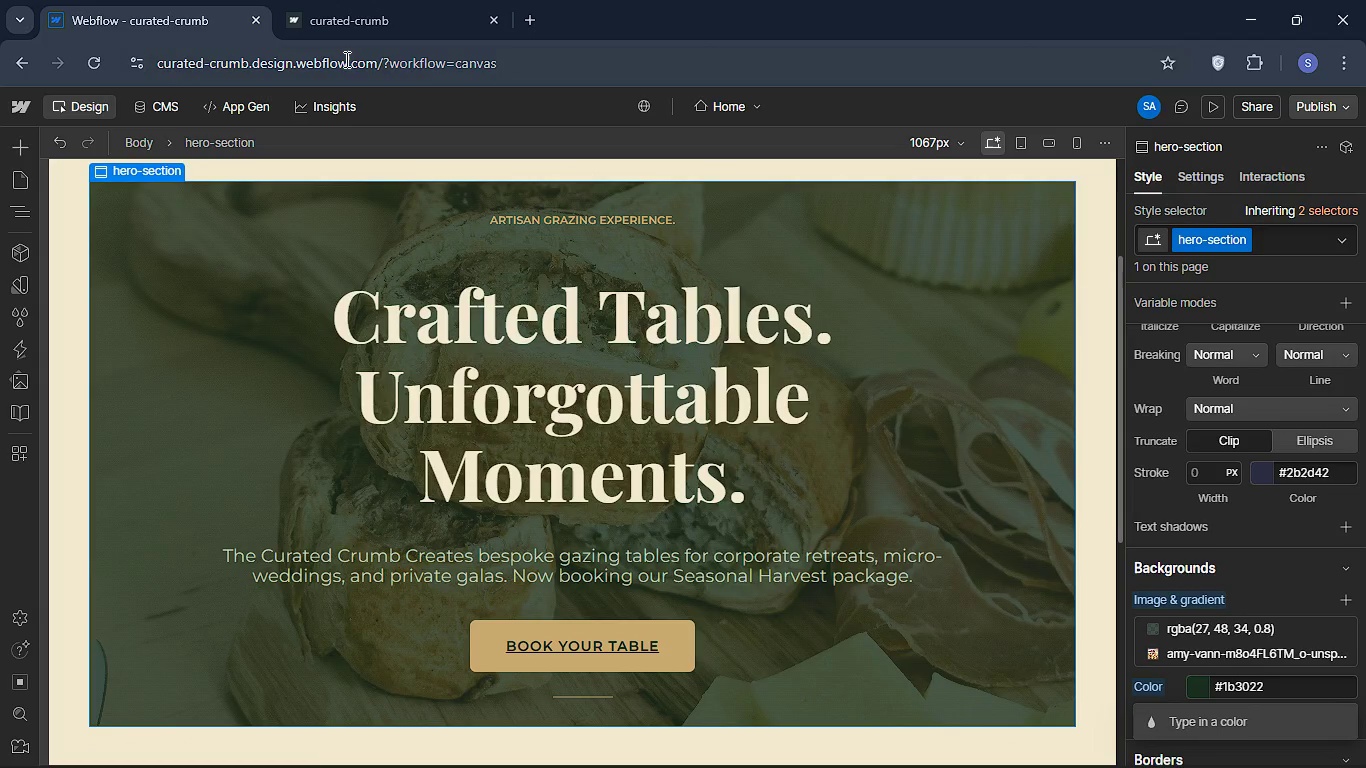 
left_click([348, 27])
 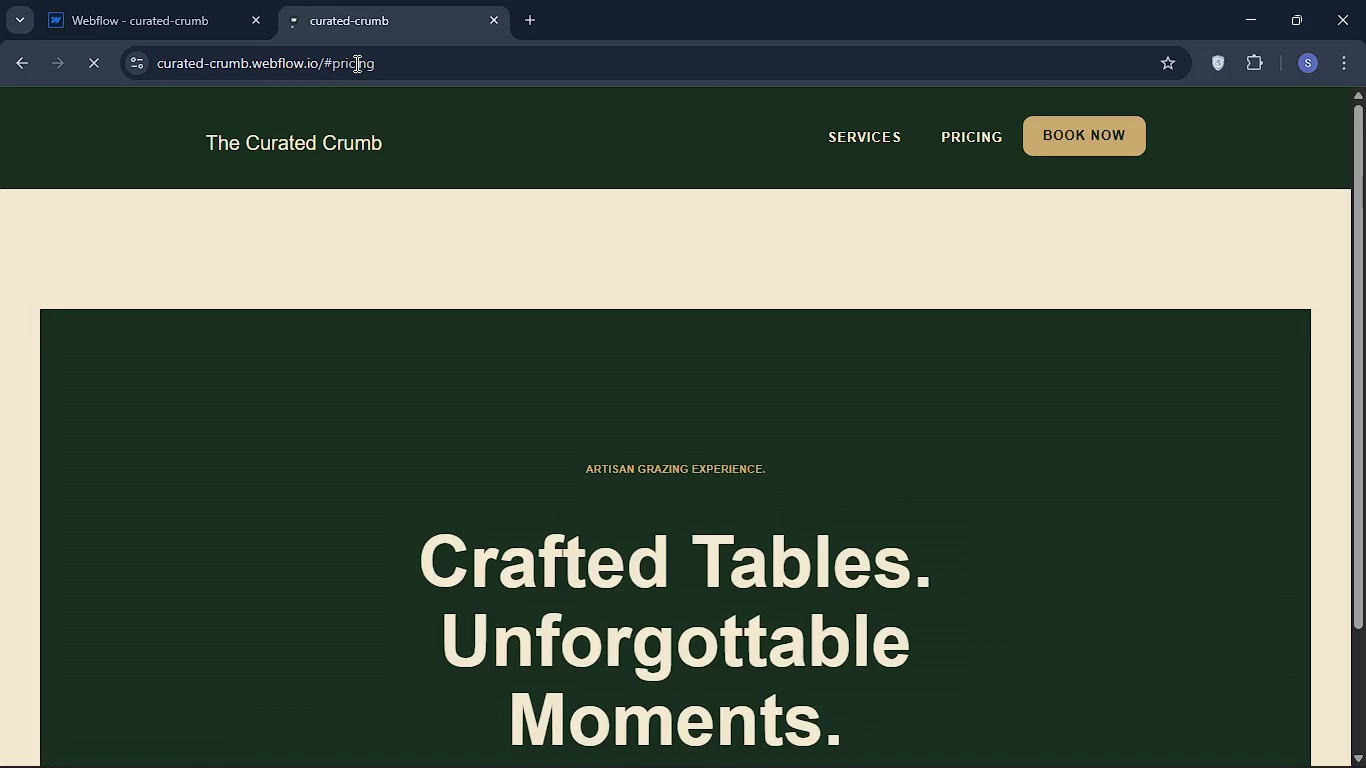 
left_click([142, 12])
 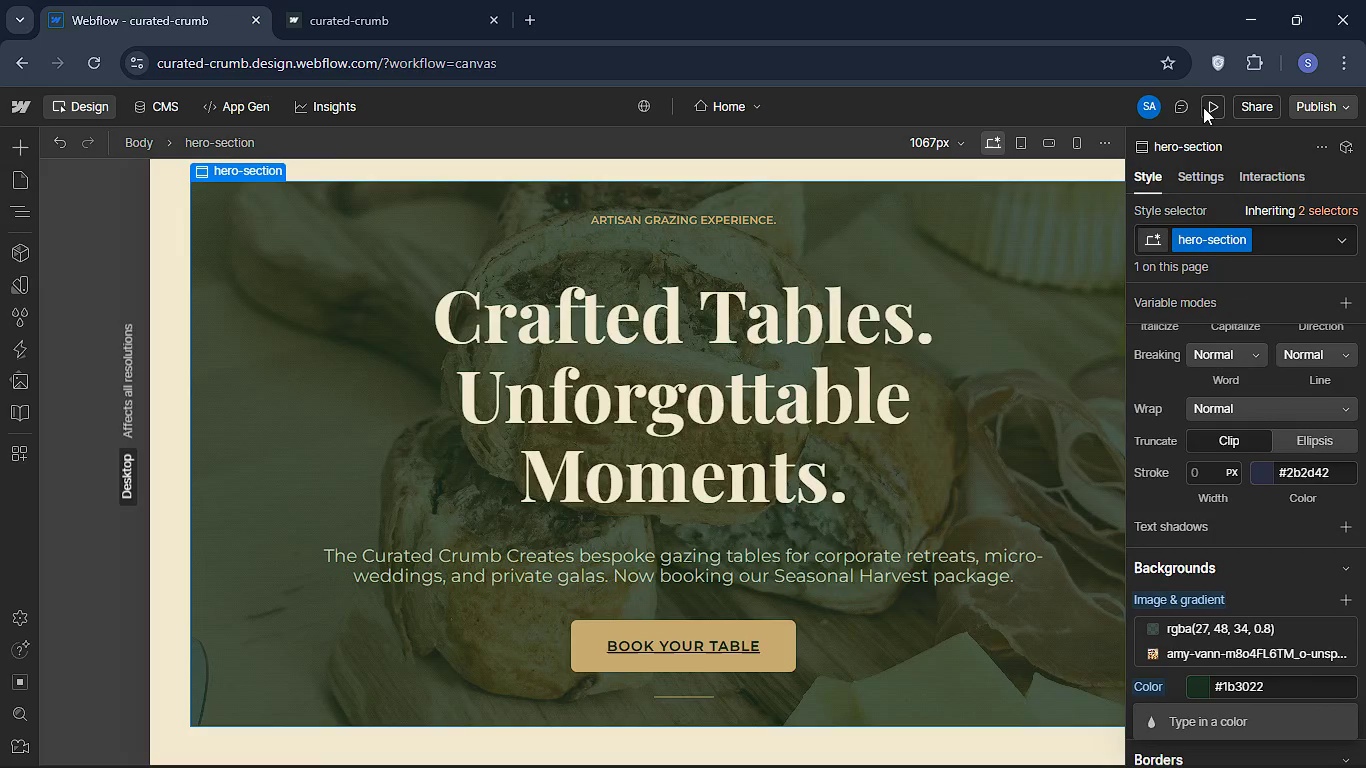 
wait(5.25)
 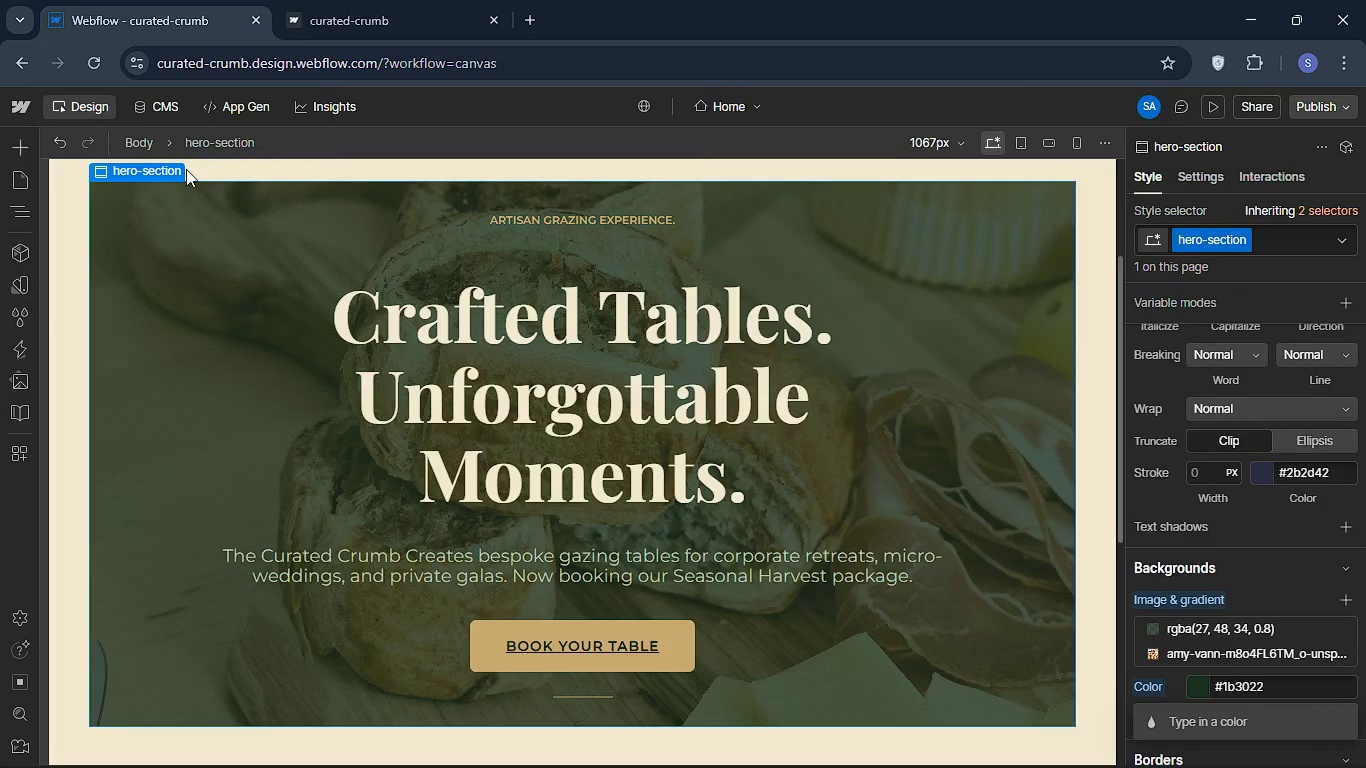 
scroll: coordinate [769, 547], scroll_direction: down, amount: 13.0
 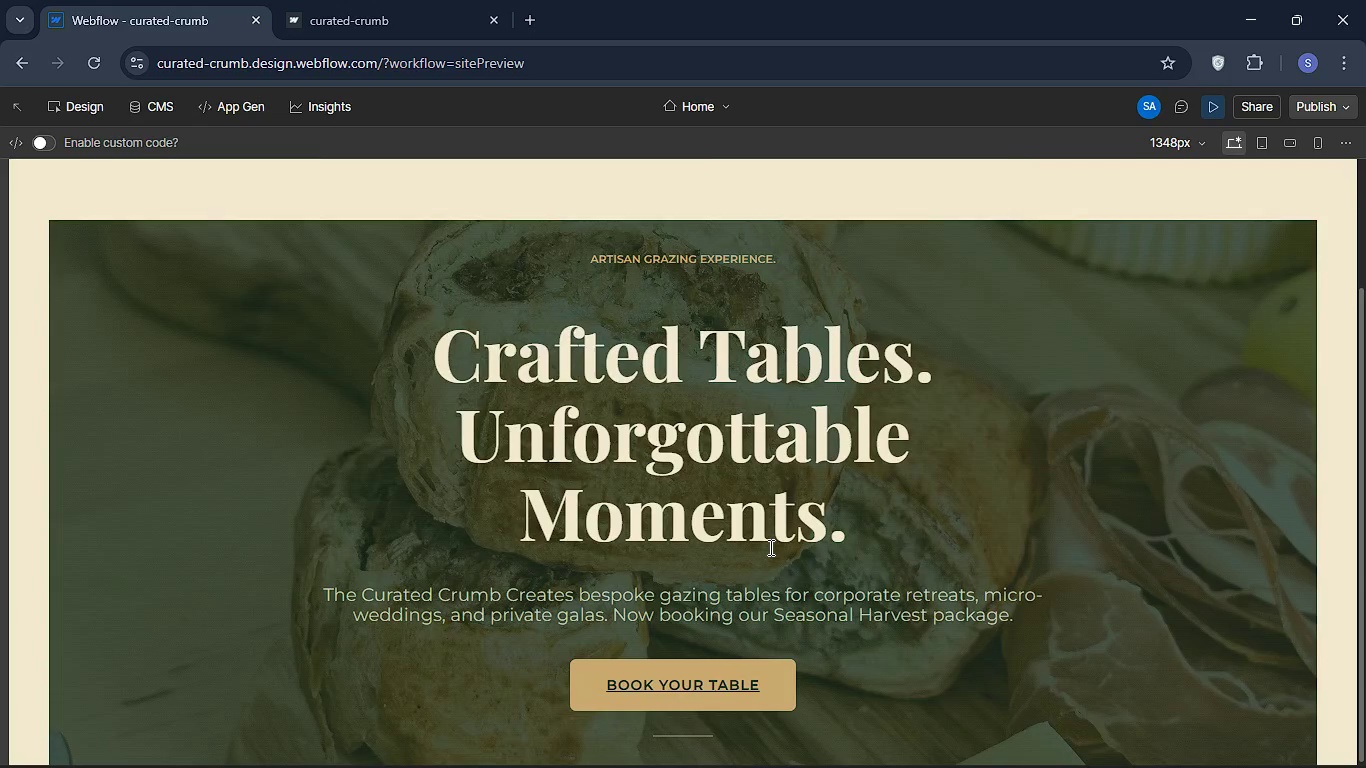 
wait(8.31)
 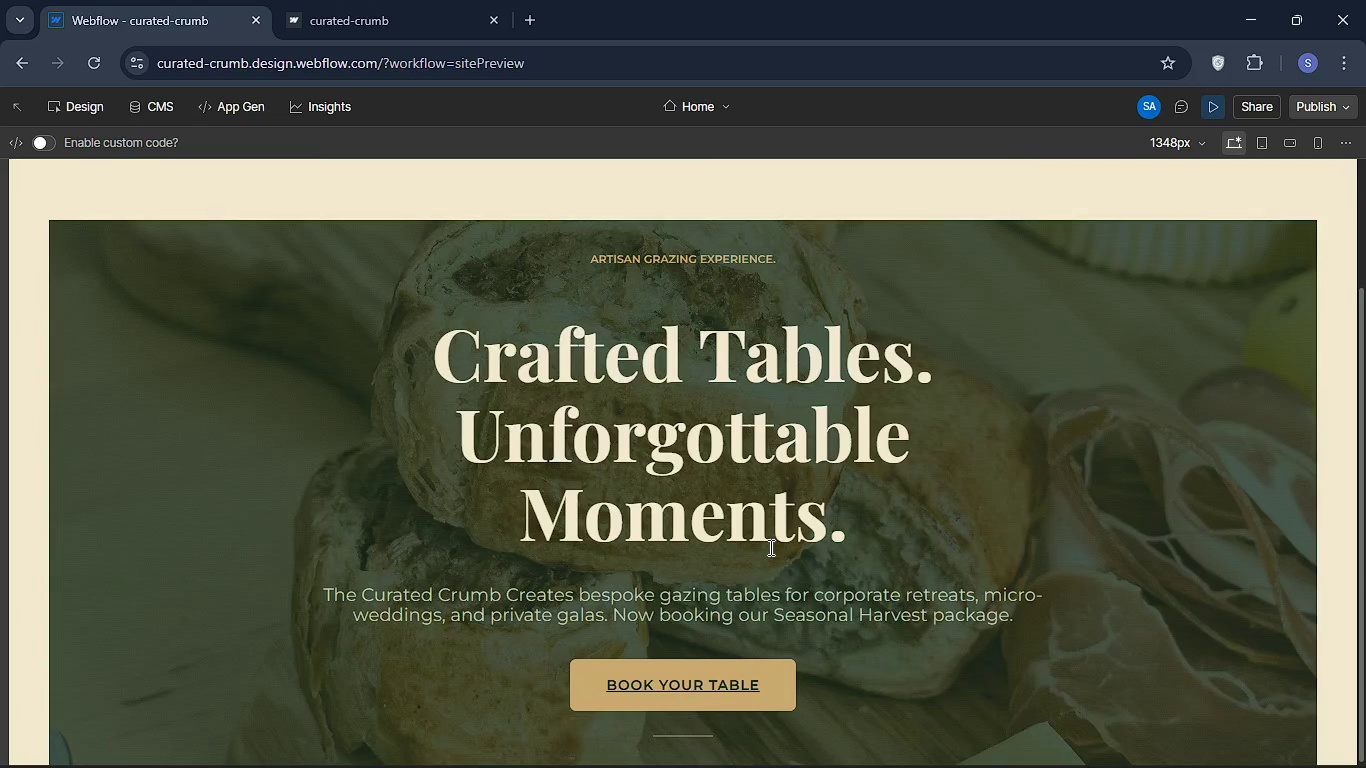 
left_click([1211, 109])
 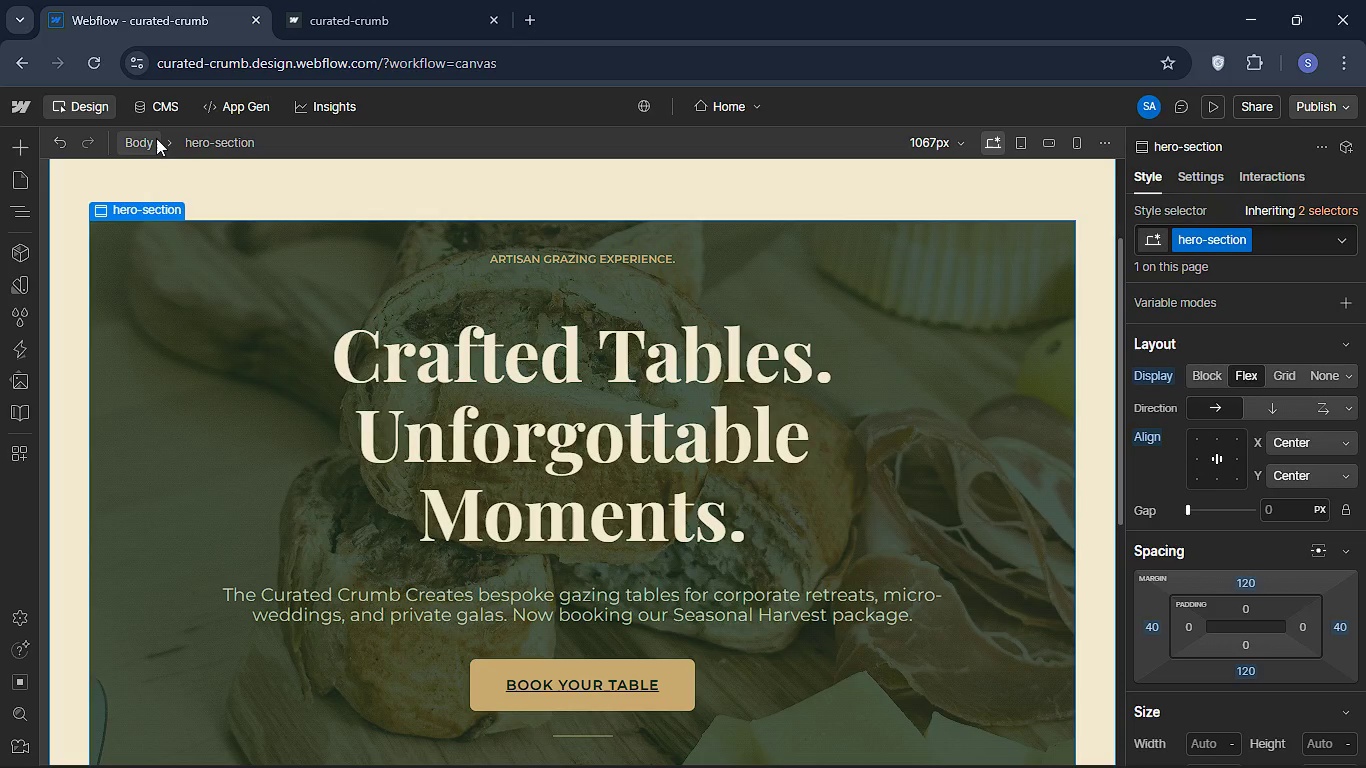 
wait(33.94)
 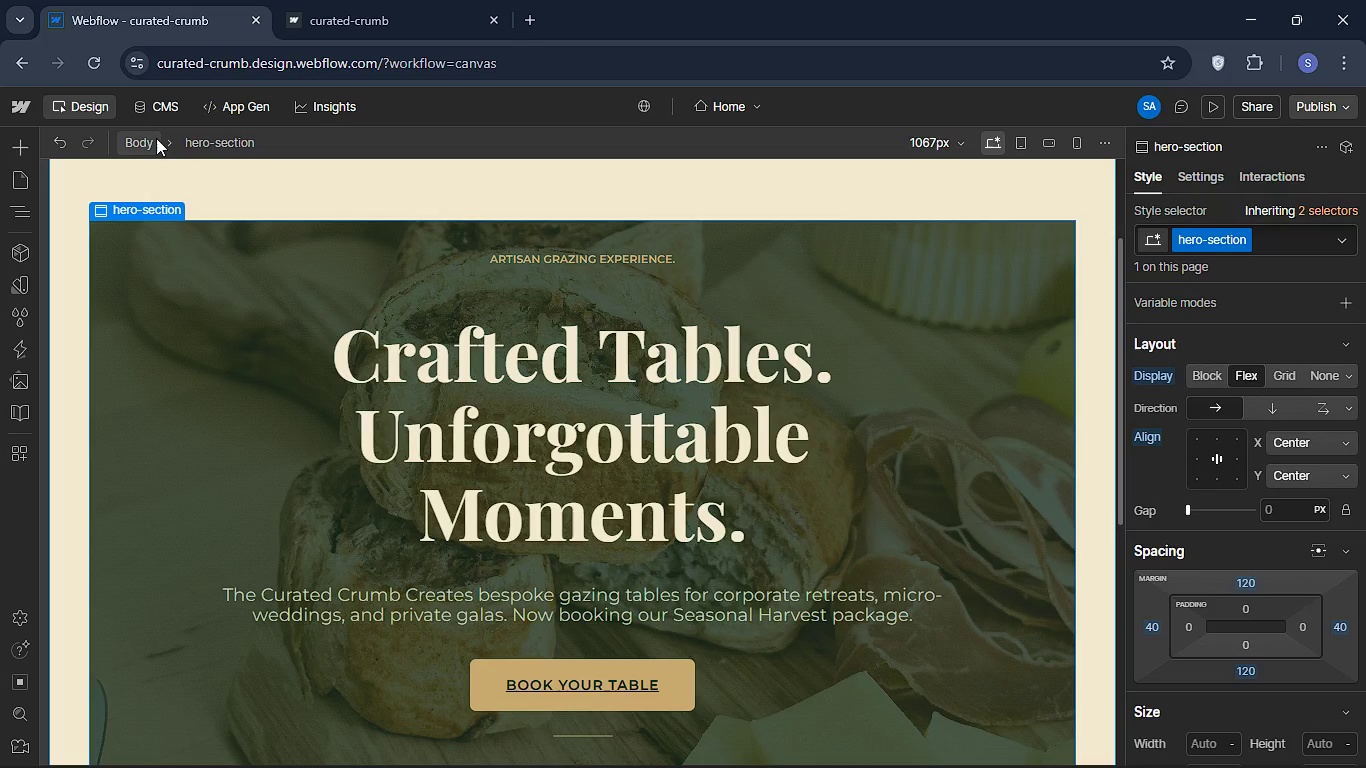 
left_click([12, 222])
 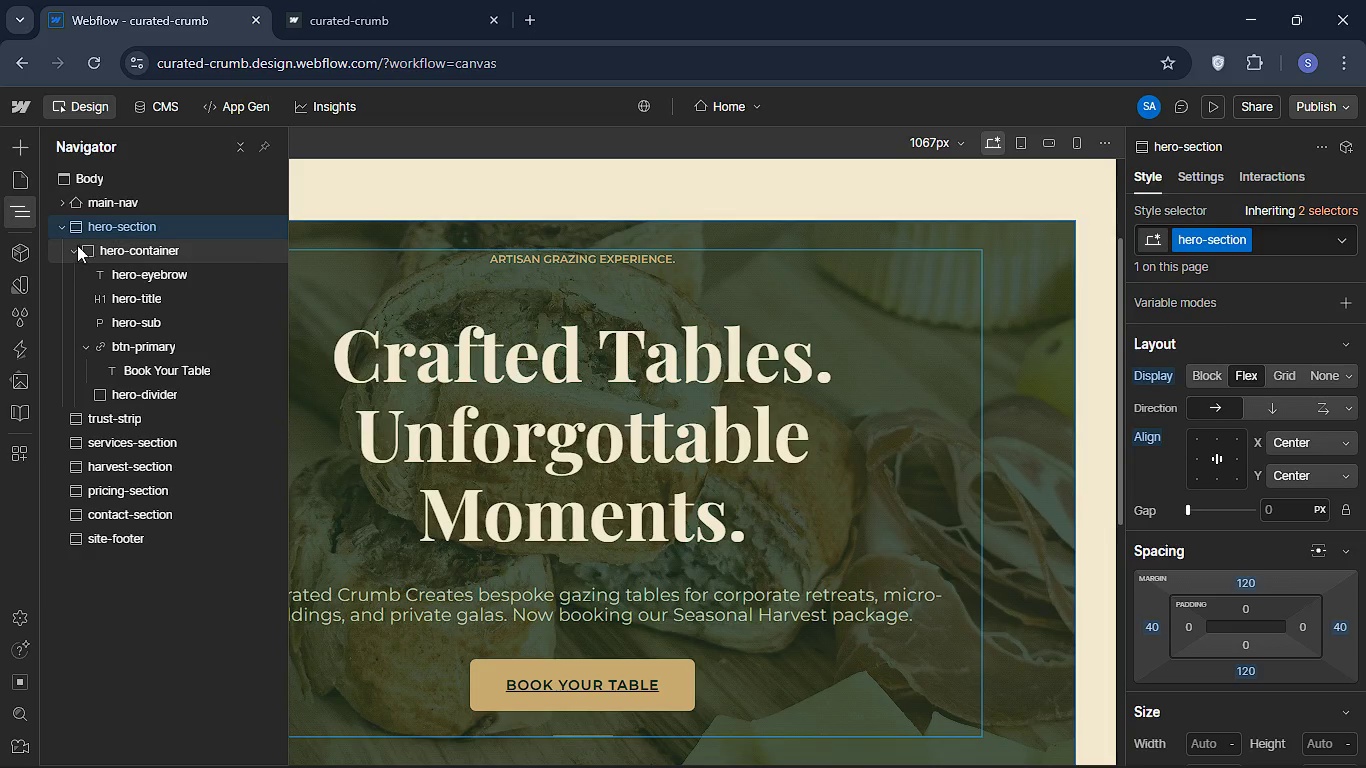 
left_click([68, 226])
 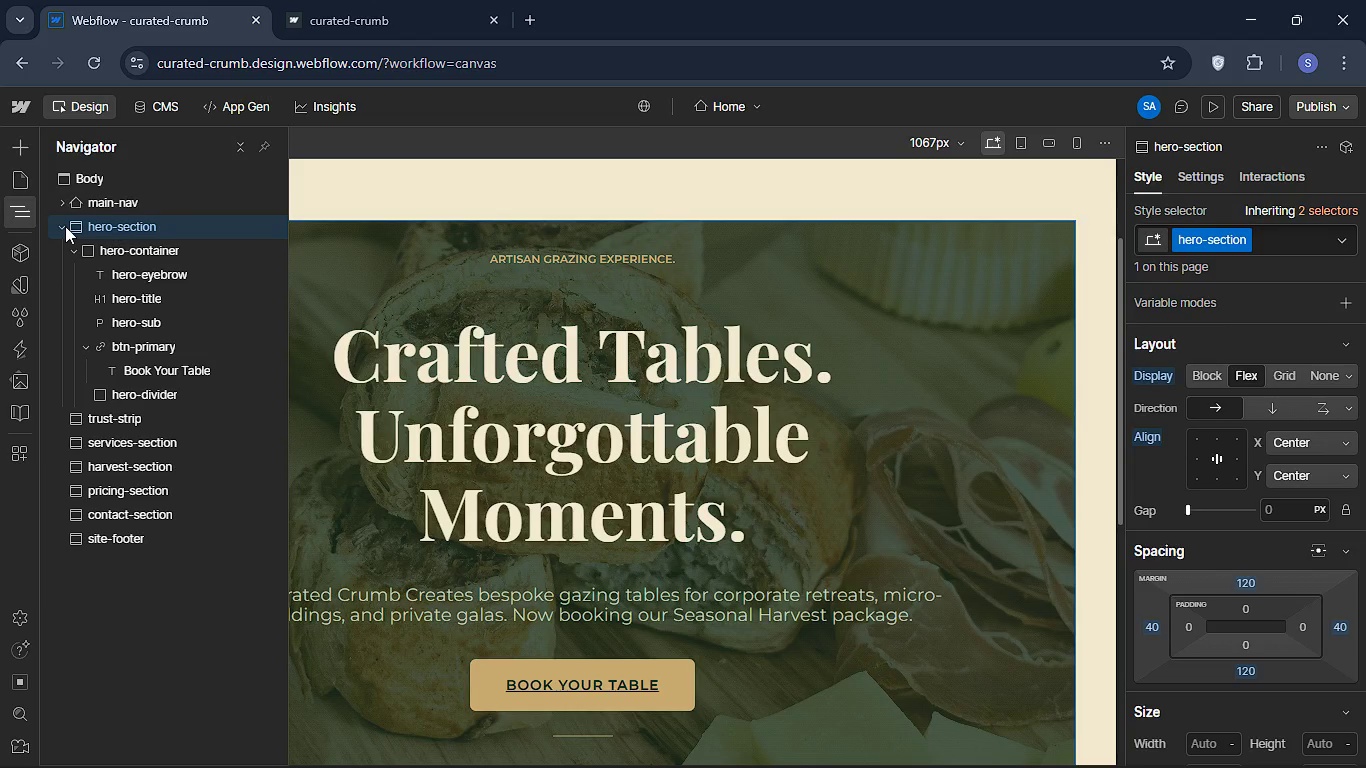 
left_click([61, 228])
 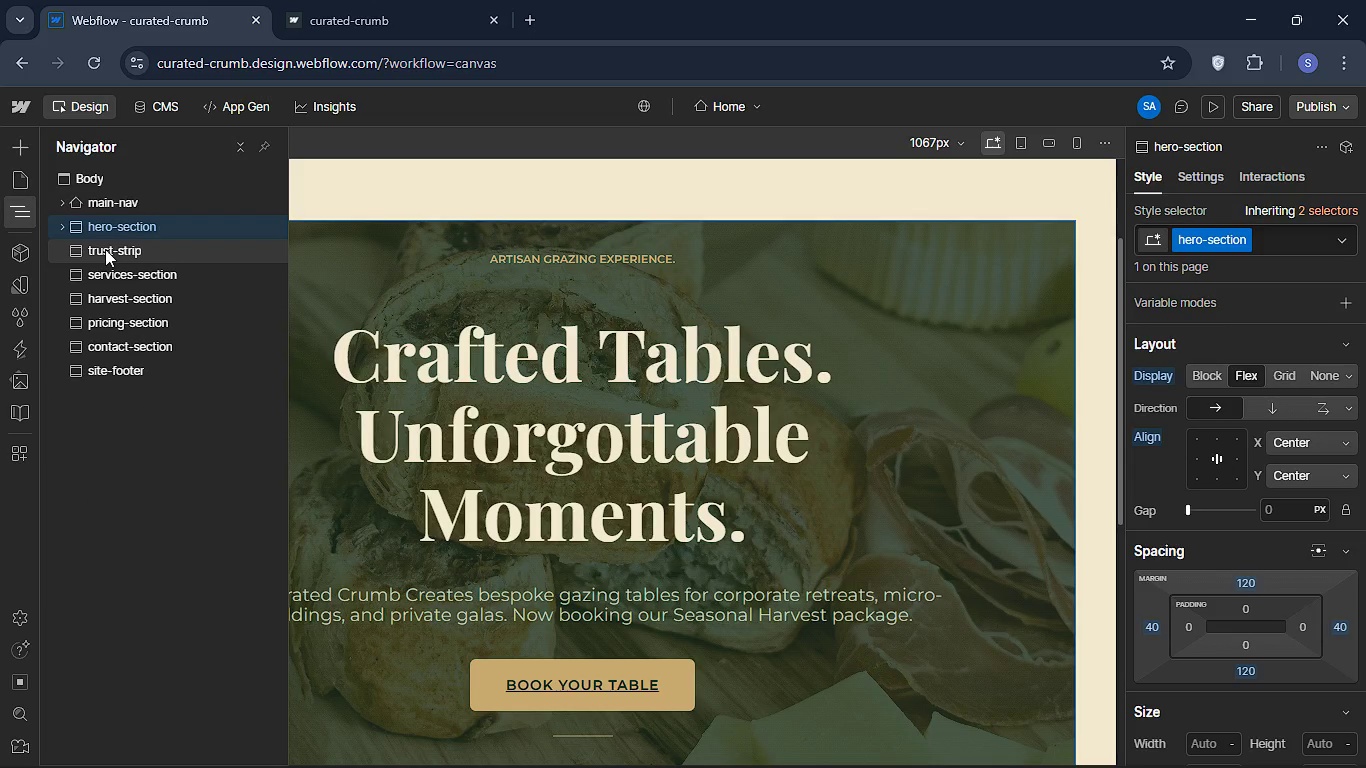 
left_click([105, 249])
 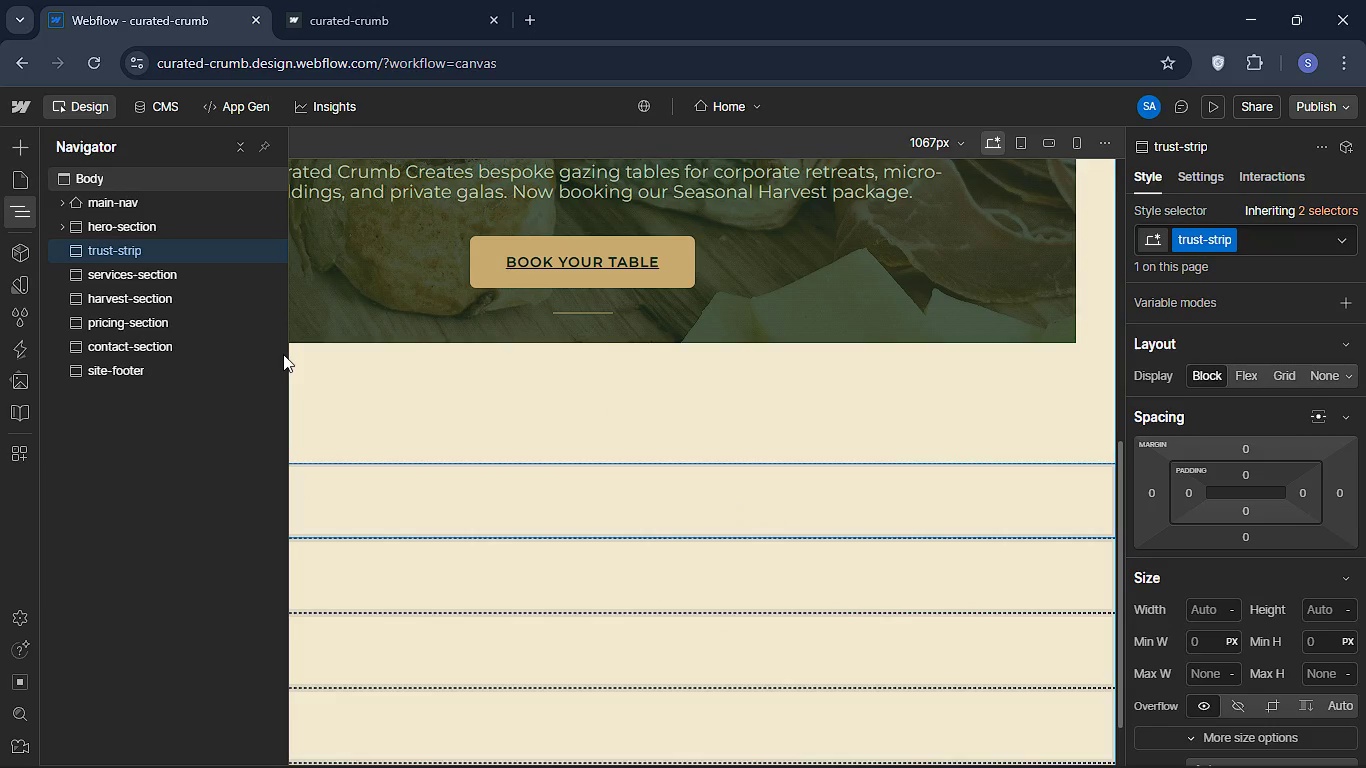 
left_click([124, 445])
 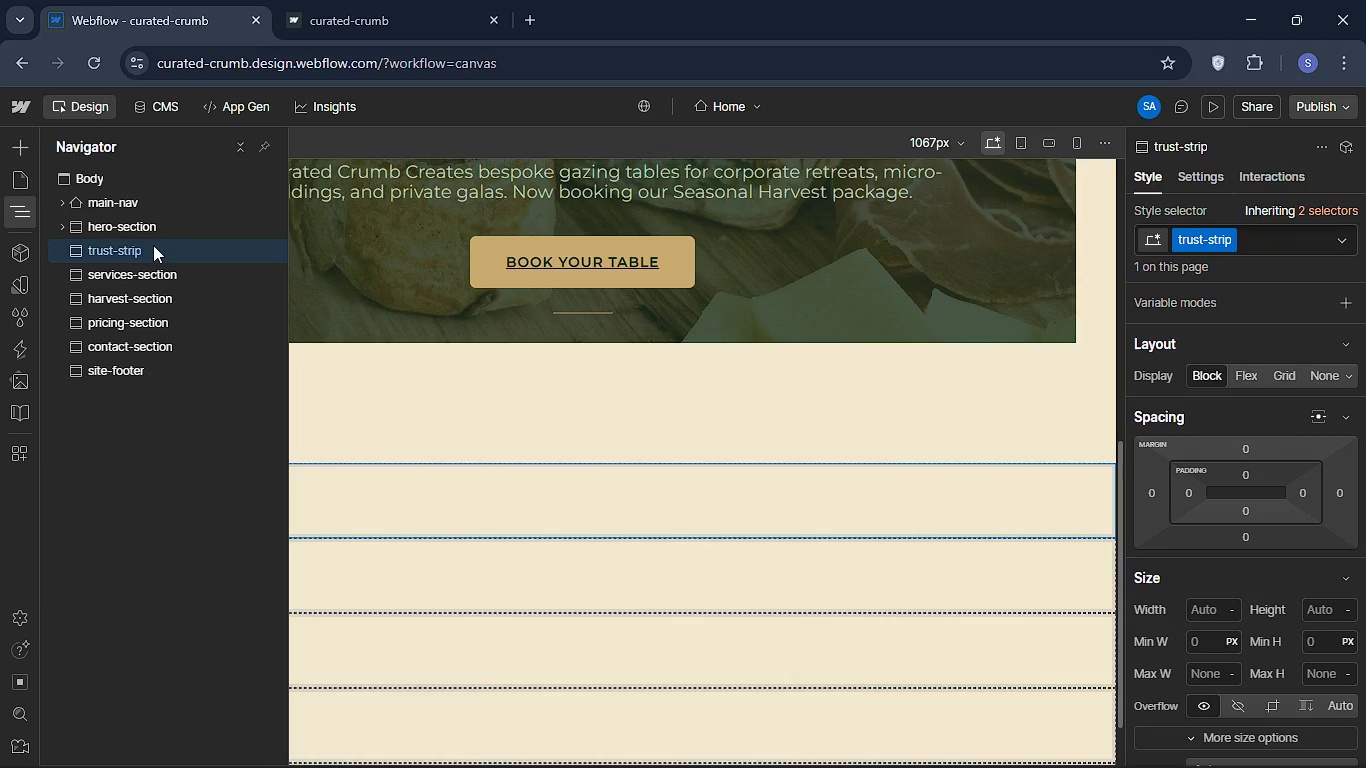 
left_click([153, 245])
 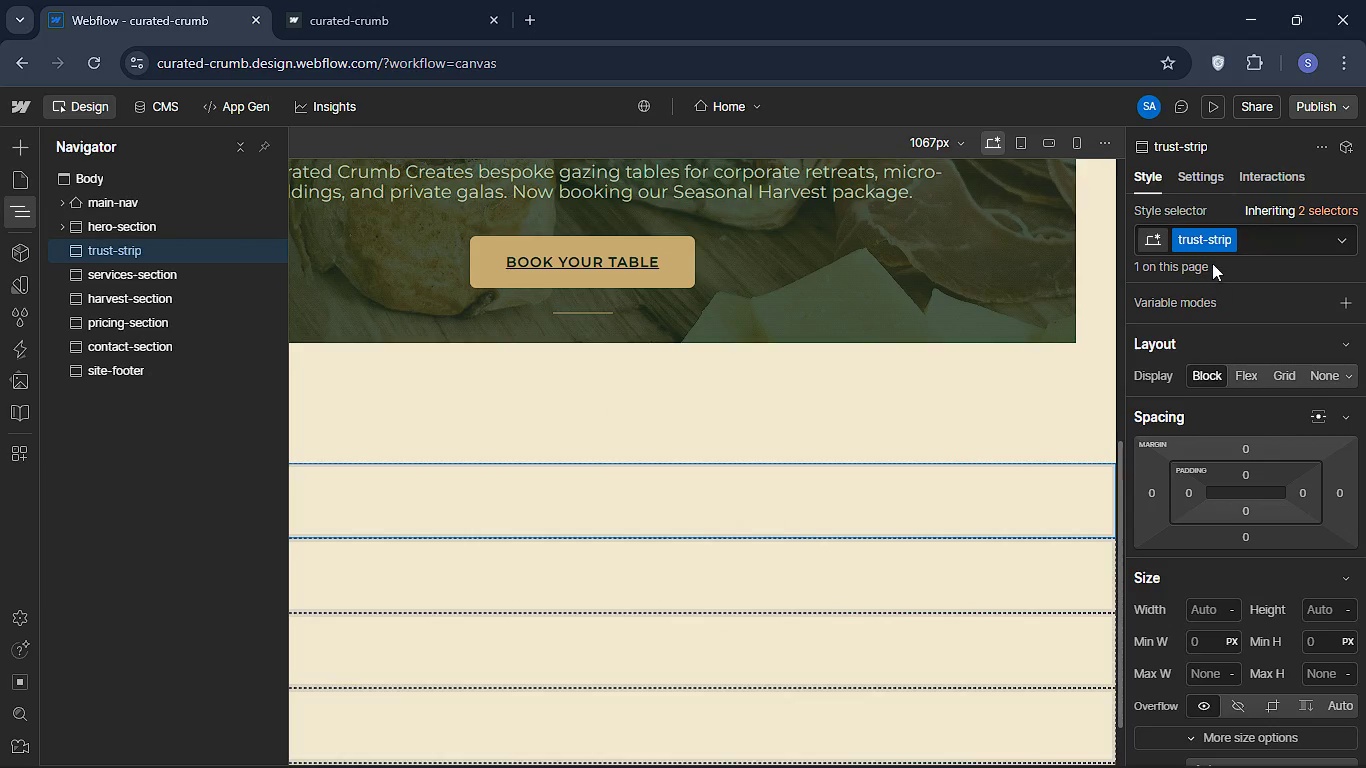 
scroll: coordinate [1282, 406], scroll_direction: none, amount: 0.0
 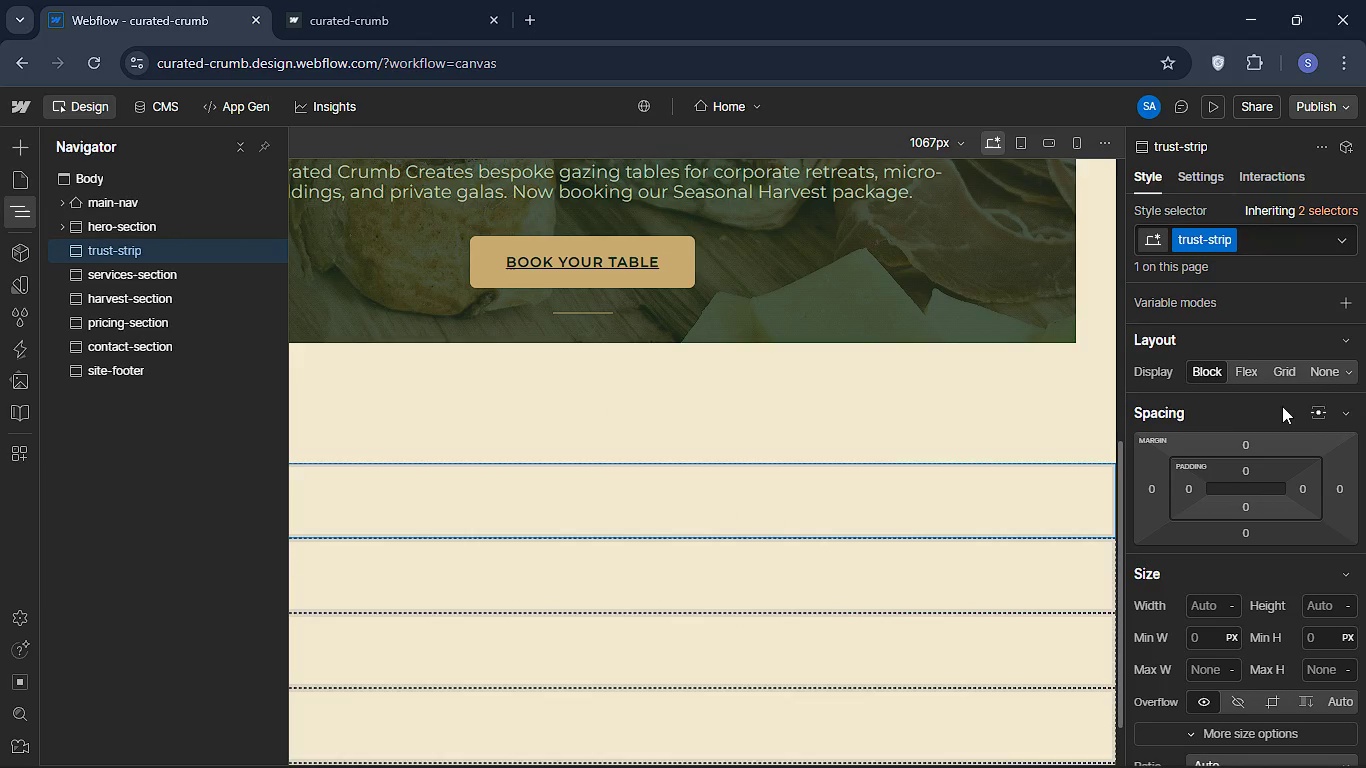 
scroll: coordinate [1282, 406], scroll_direction: up, amount: 5.0
 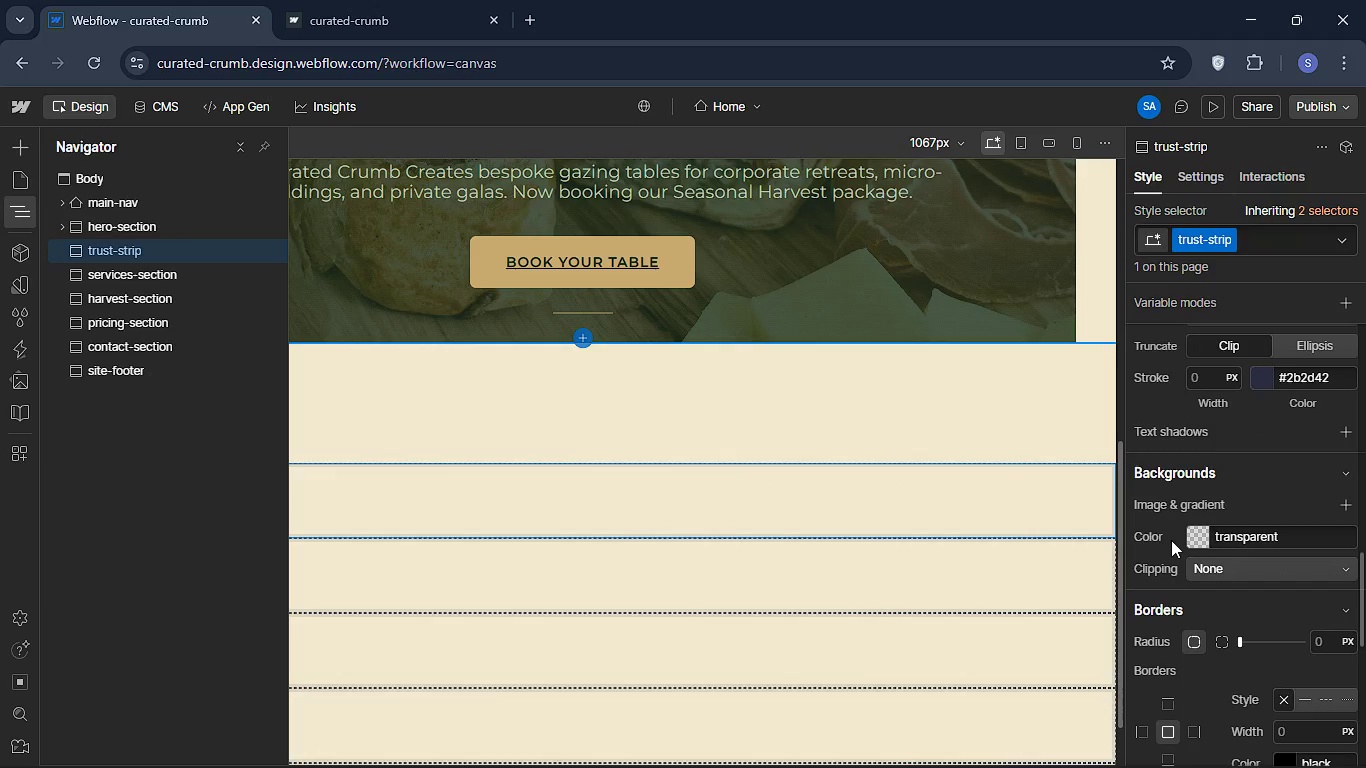 
wait(5.67)
 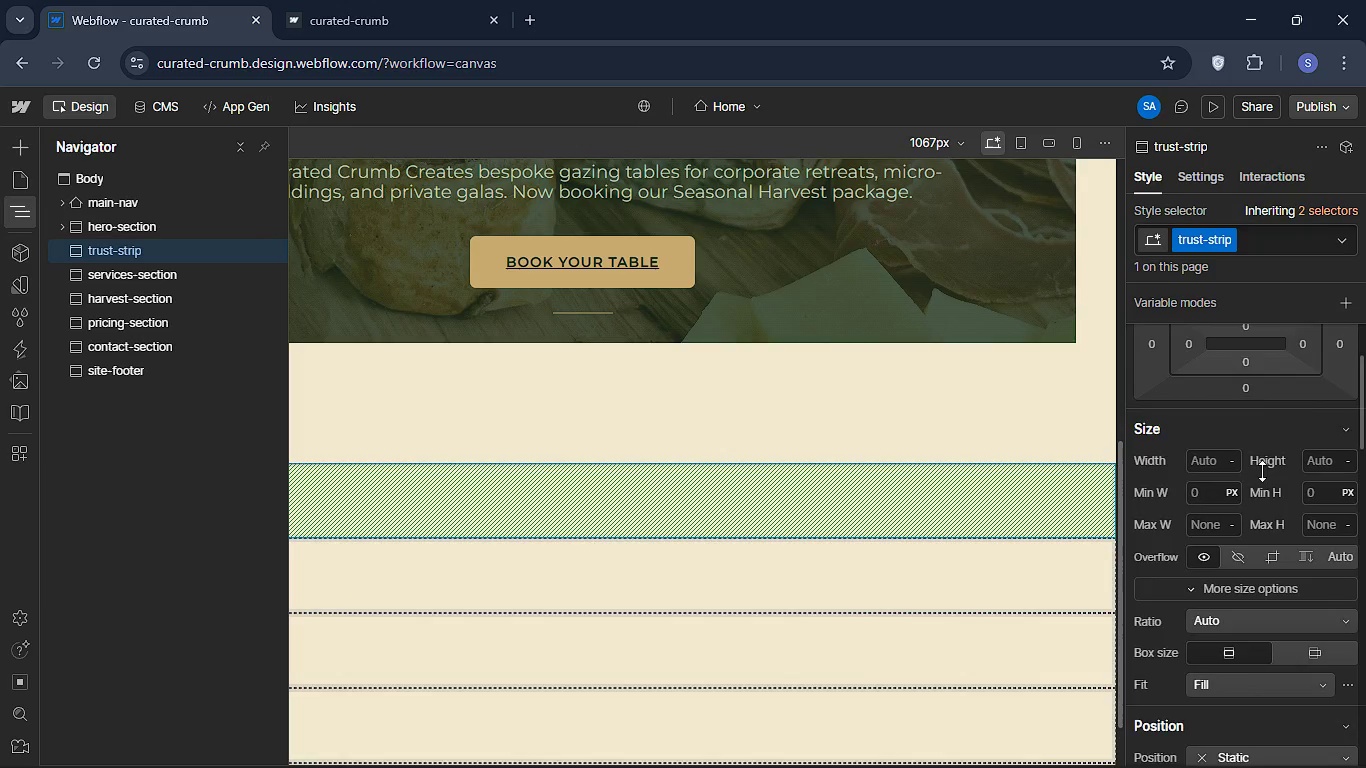 
left_click([1195, 541])
 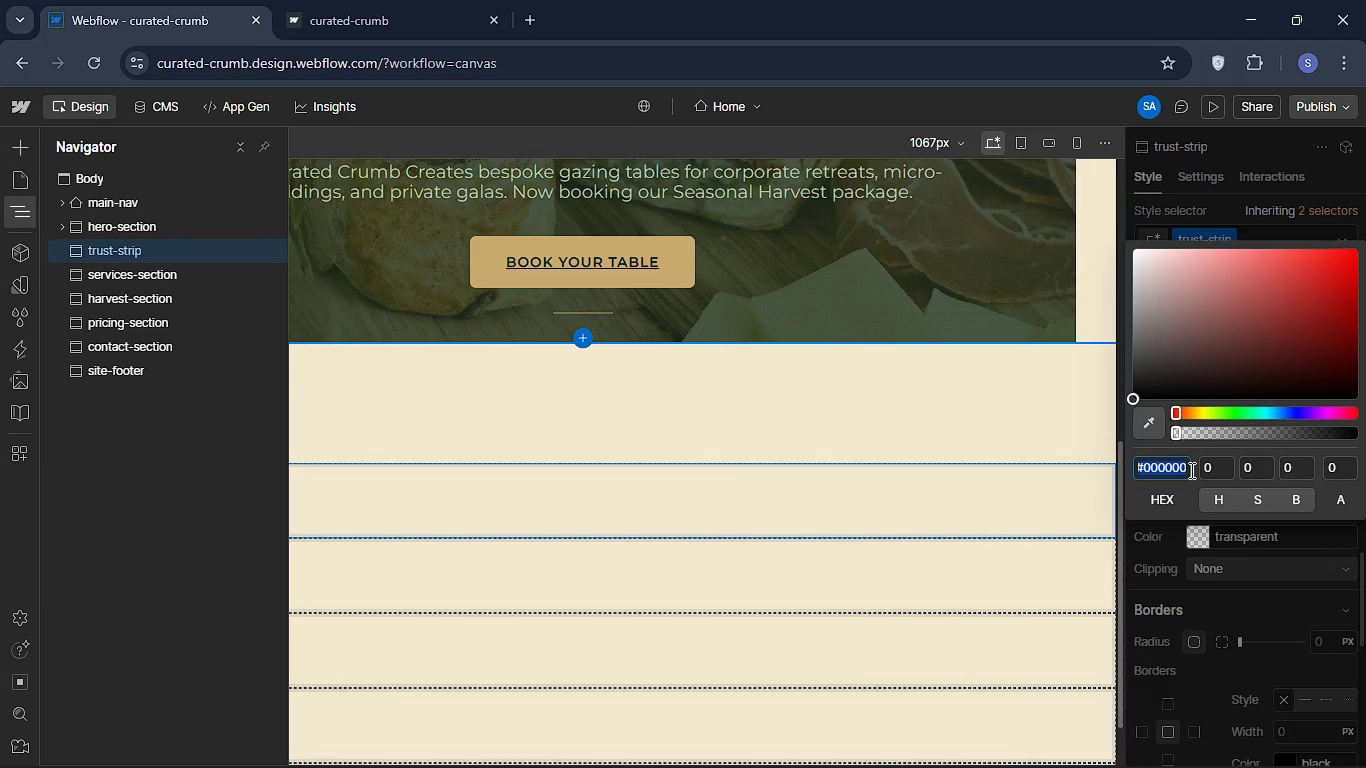 
key(Backspace)
 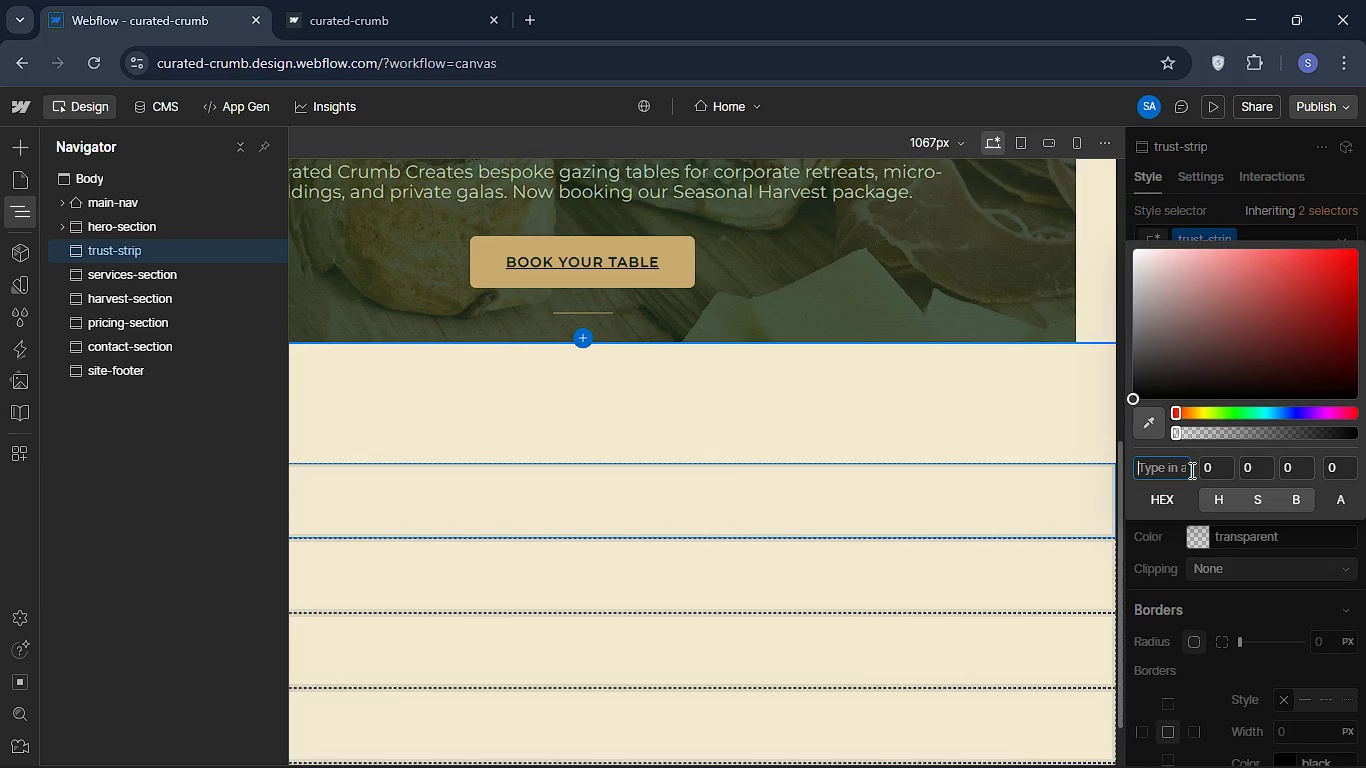 
key(Shift+3)
 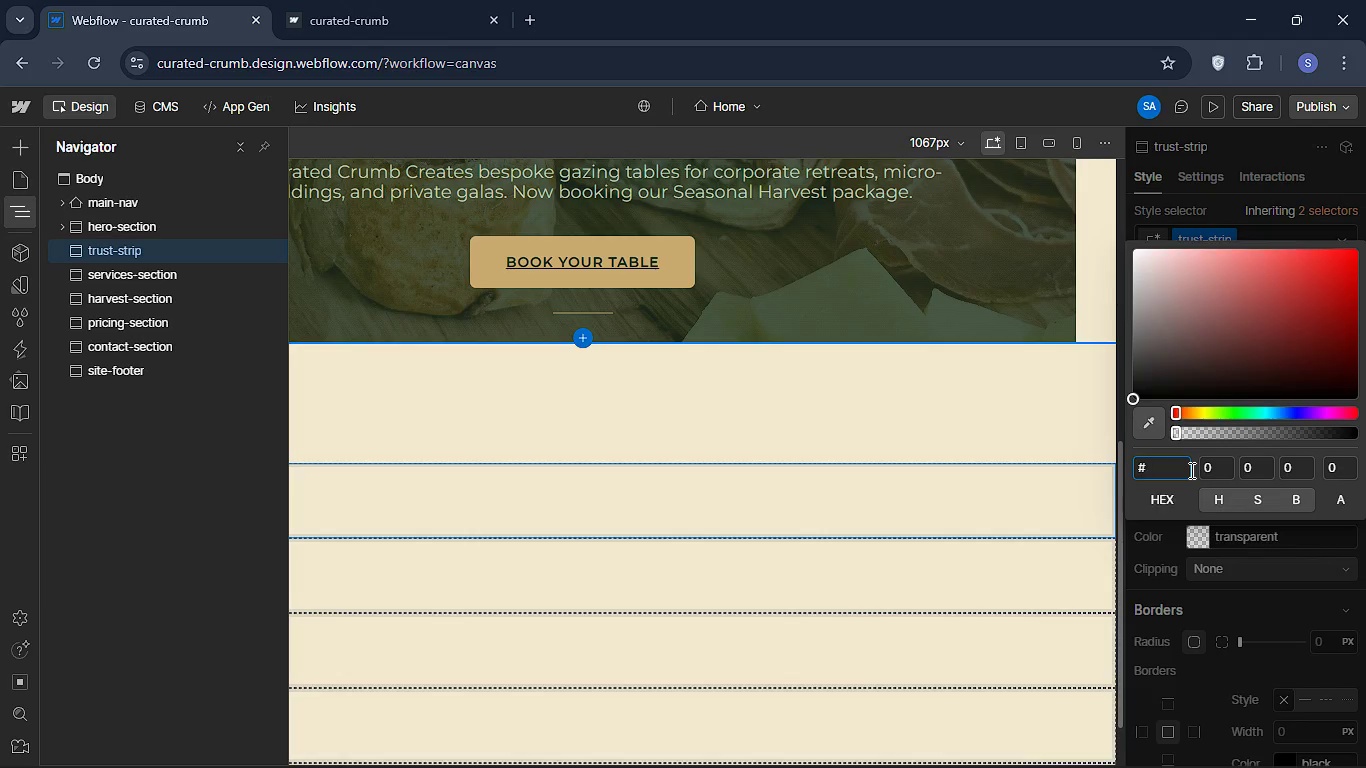 
type(2b2d42)
 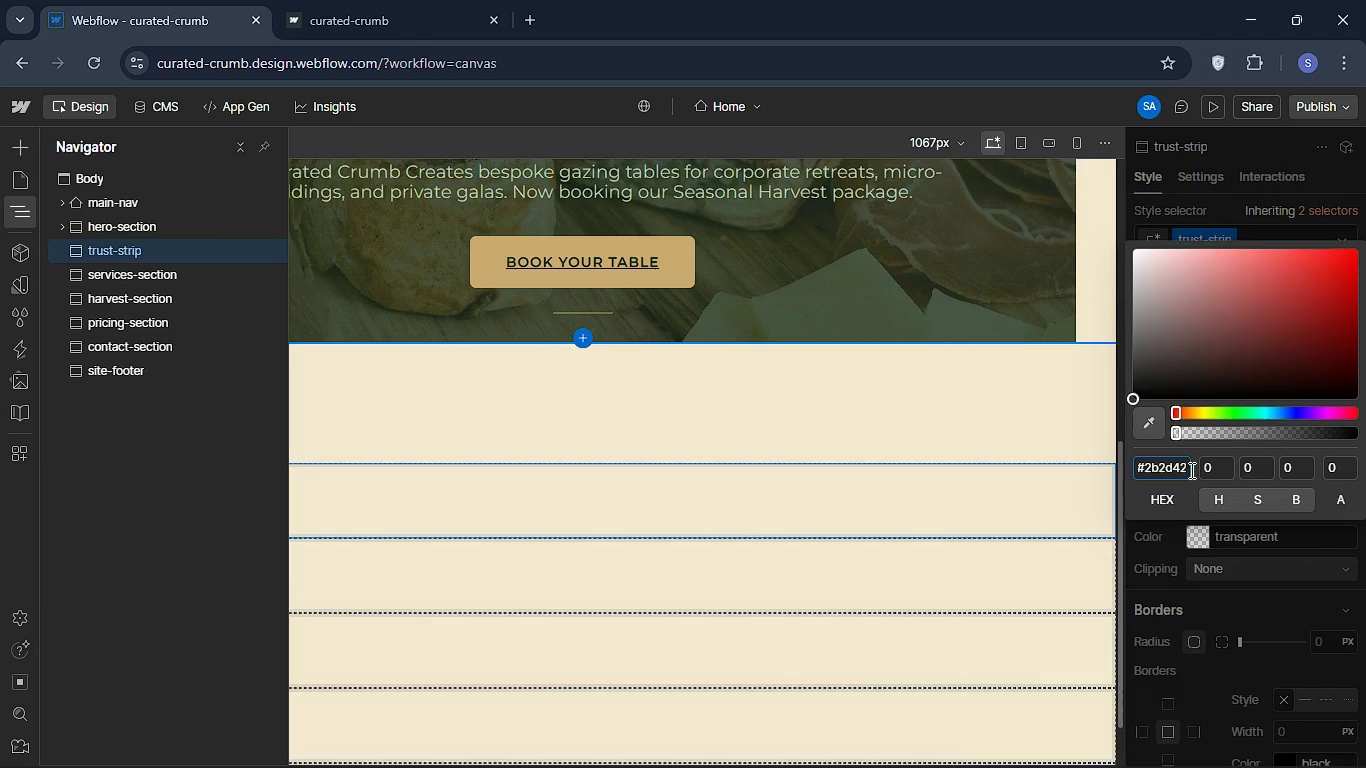 
key(Enter)
 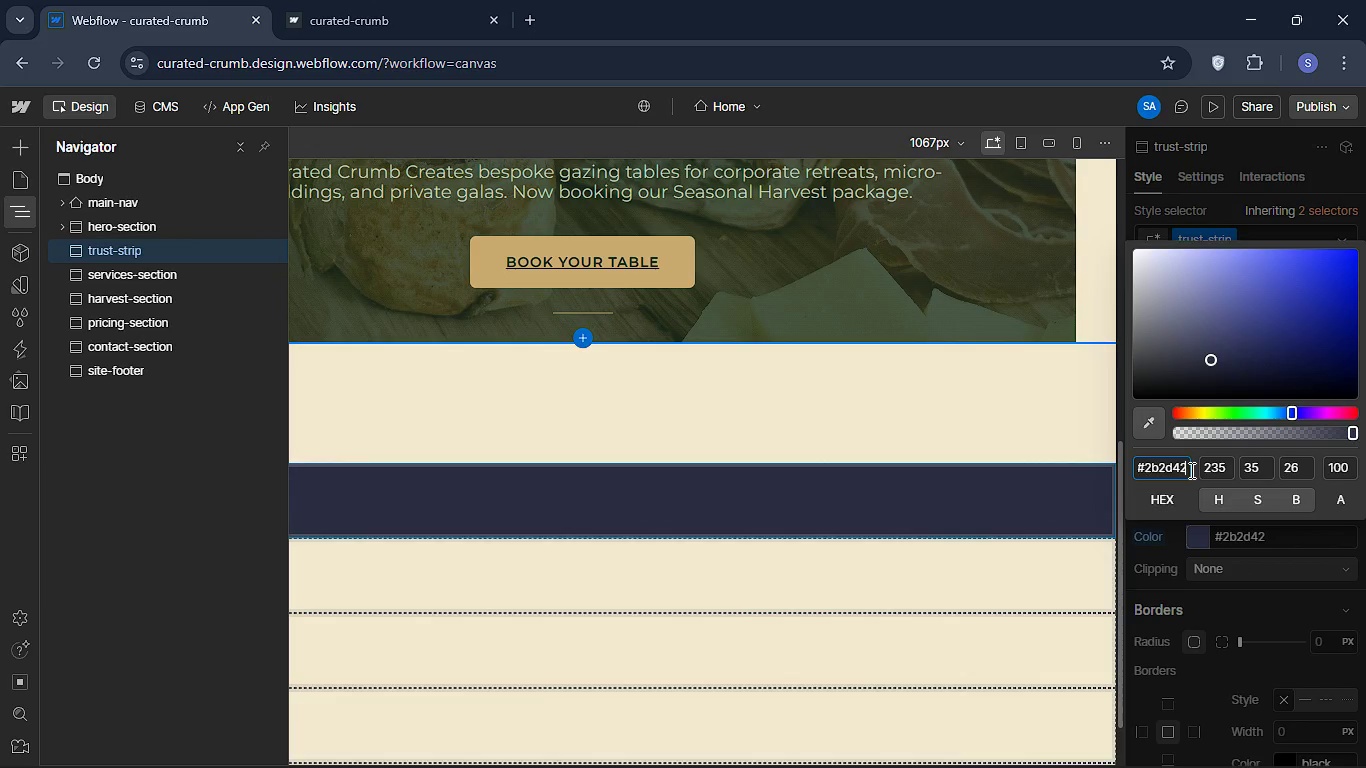 
wait(8.73)
 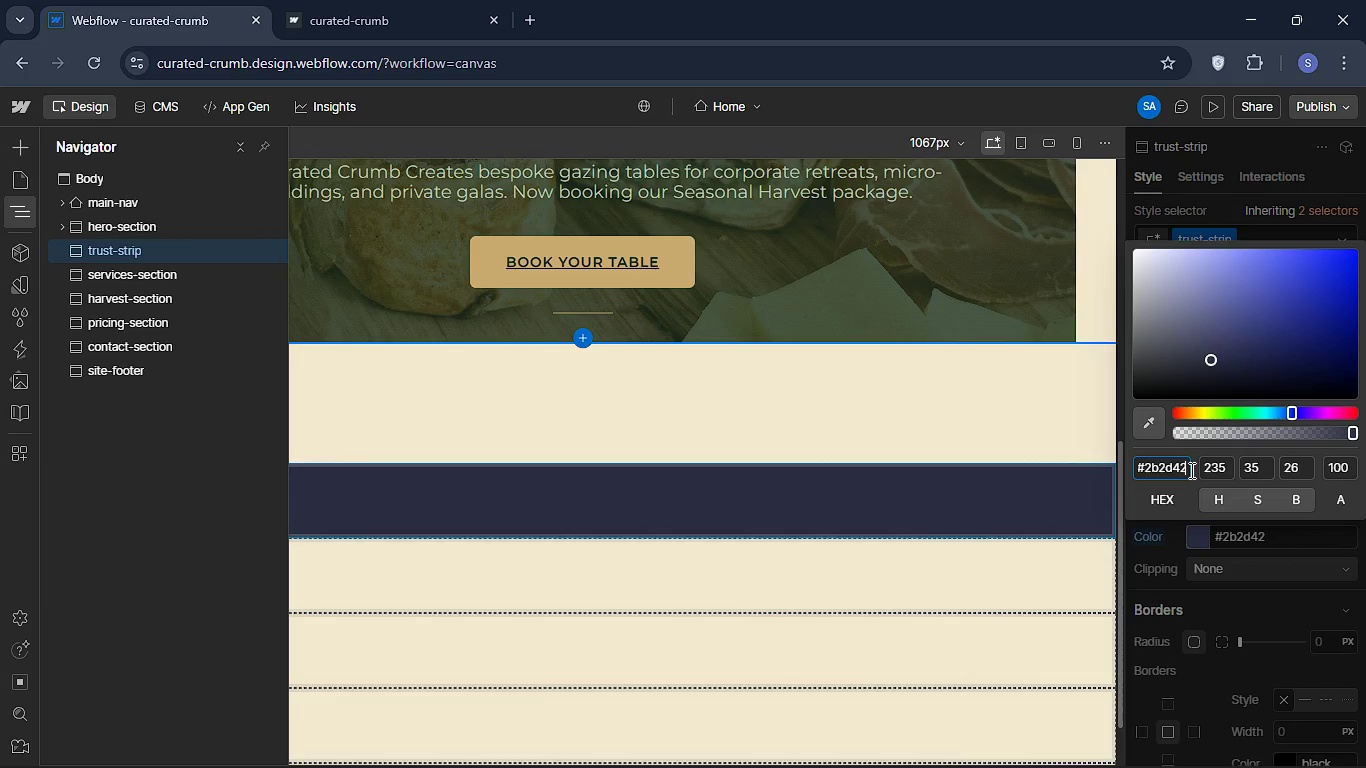 
left_click([111, 226])
 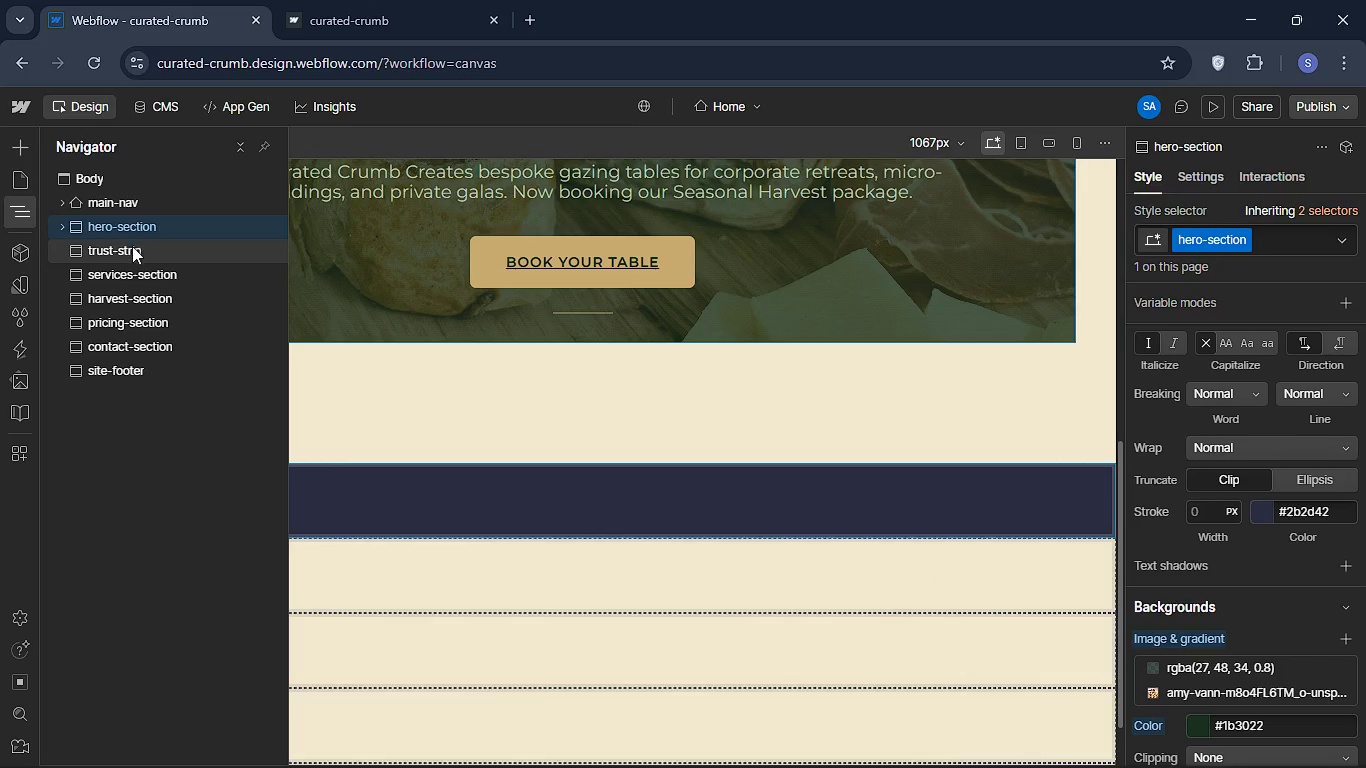 
left_click([131, 249])
 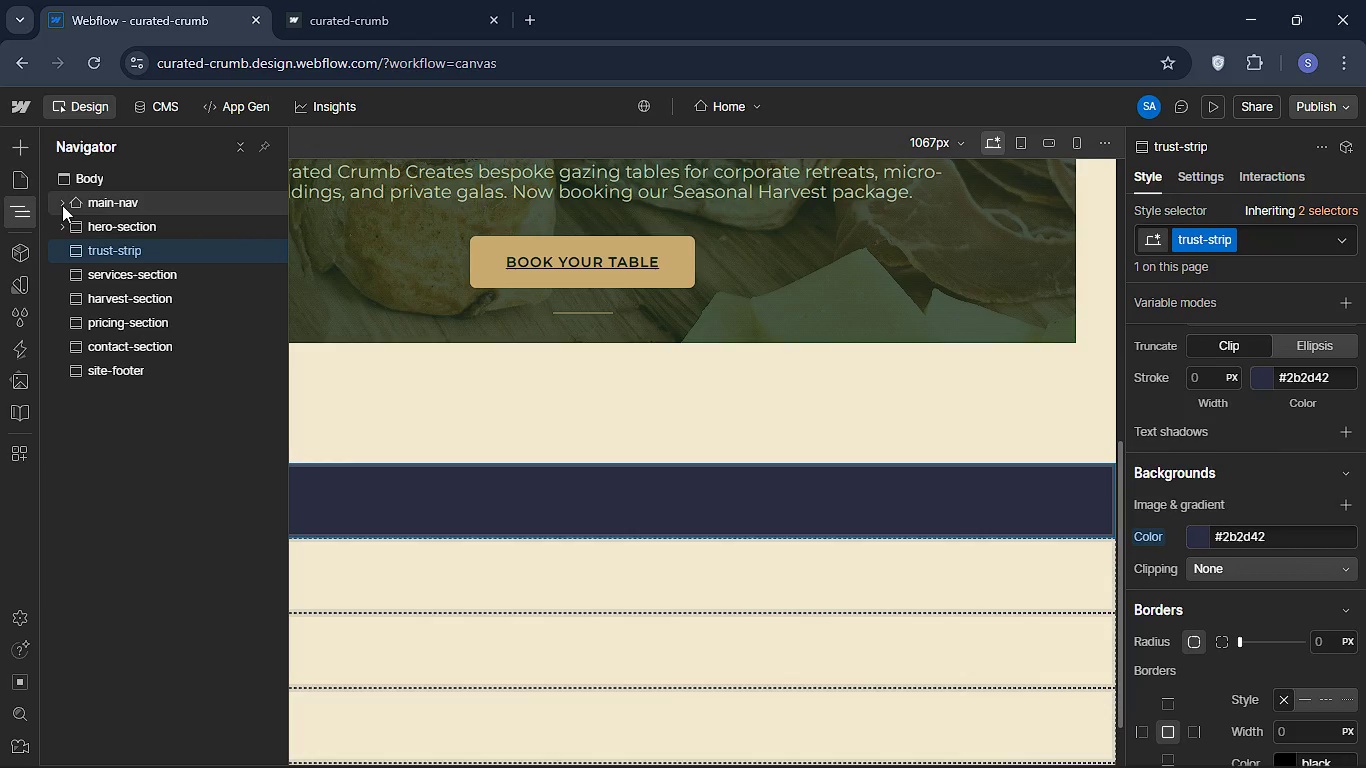 
wait(12.64)
 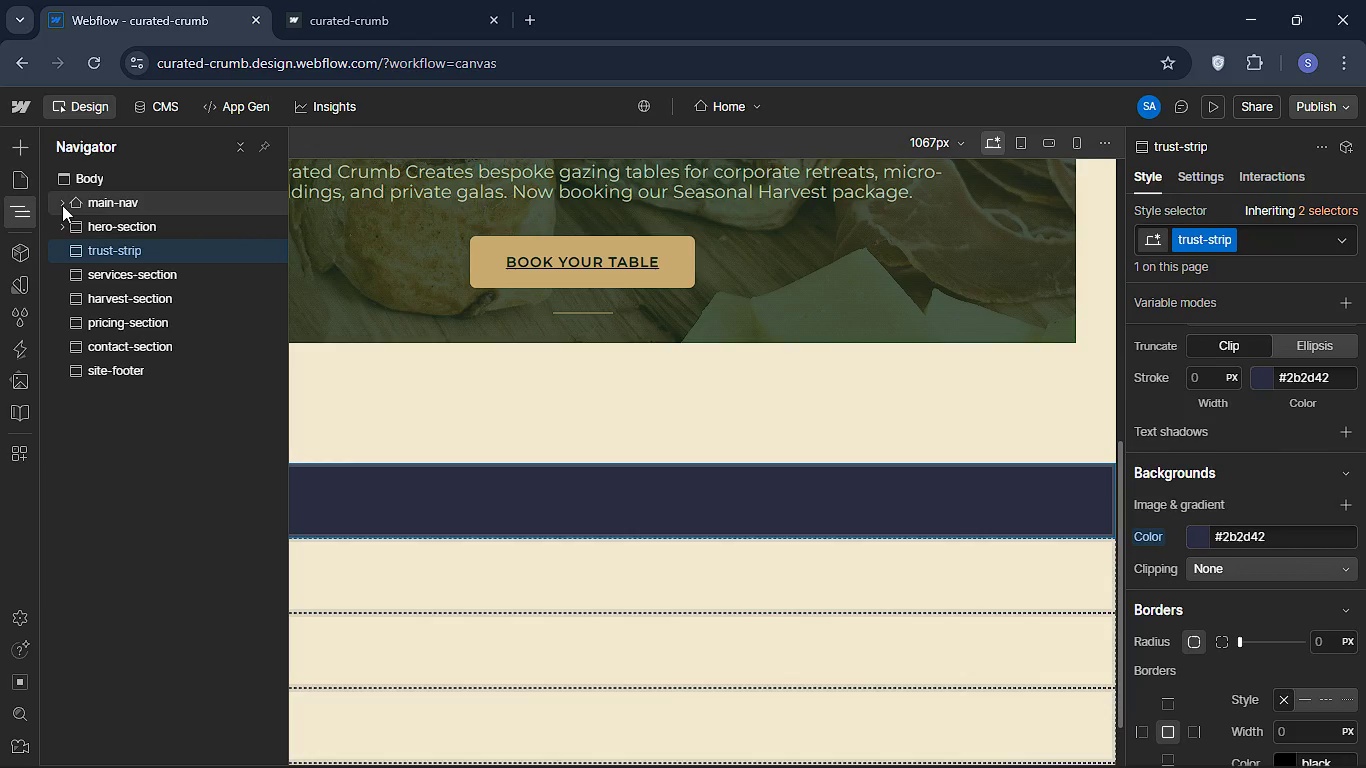 
left_click([159, 243])
 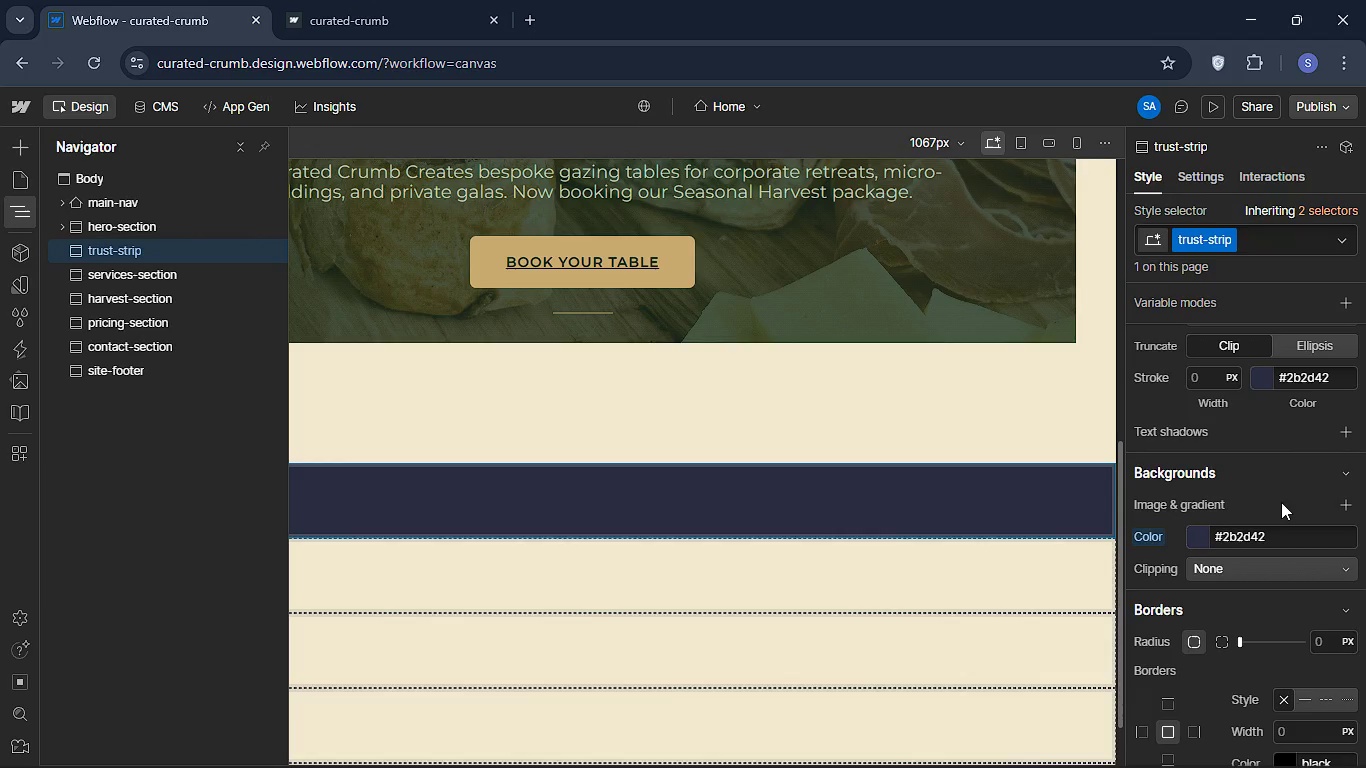 
scroll: coordinate [1281, 502], scroll_direction: down, amount: 4.0
 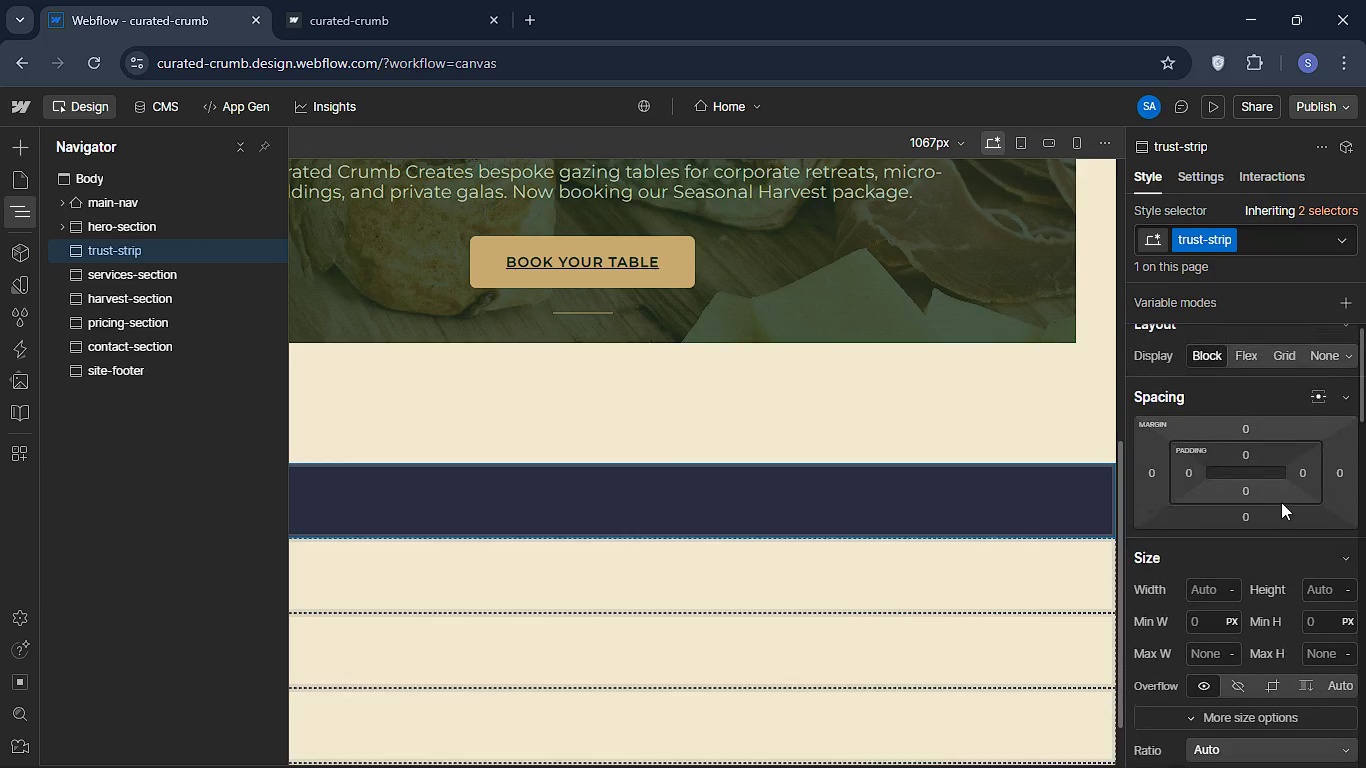 
wait(10.22)
 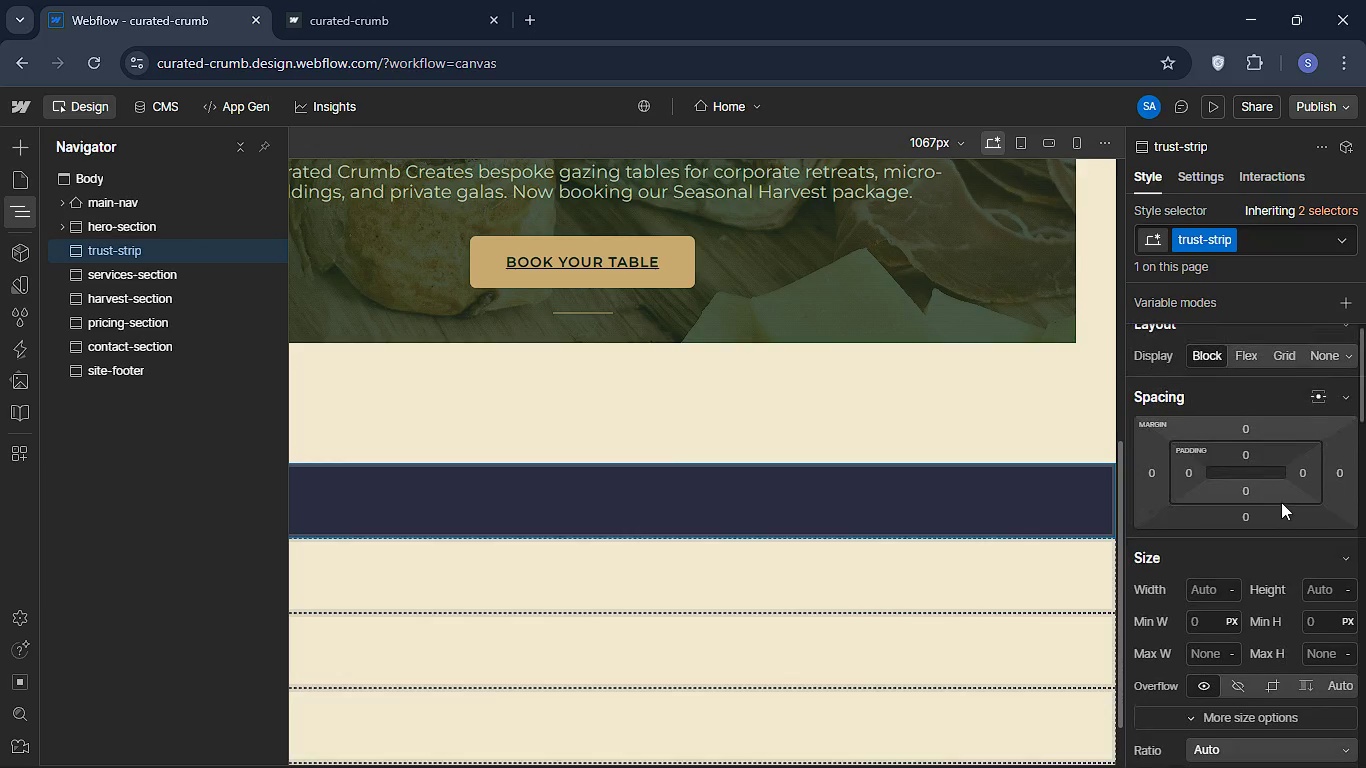 
left_click([498, 415])
 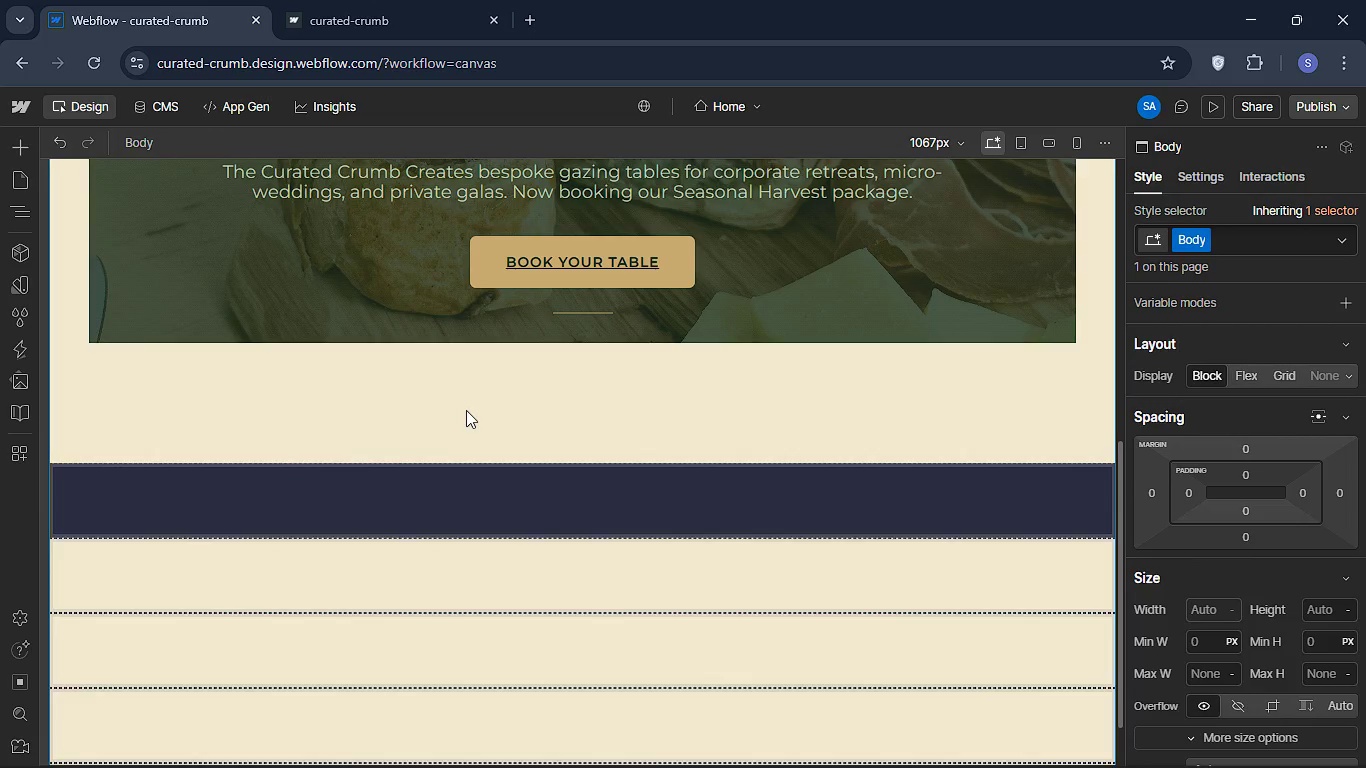 
left_click([466, 410])
 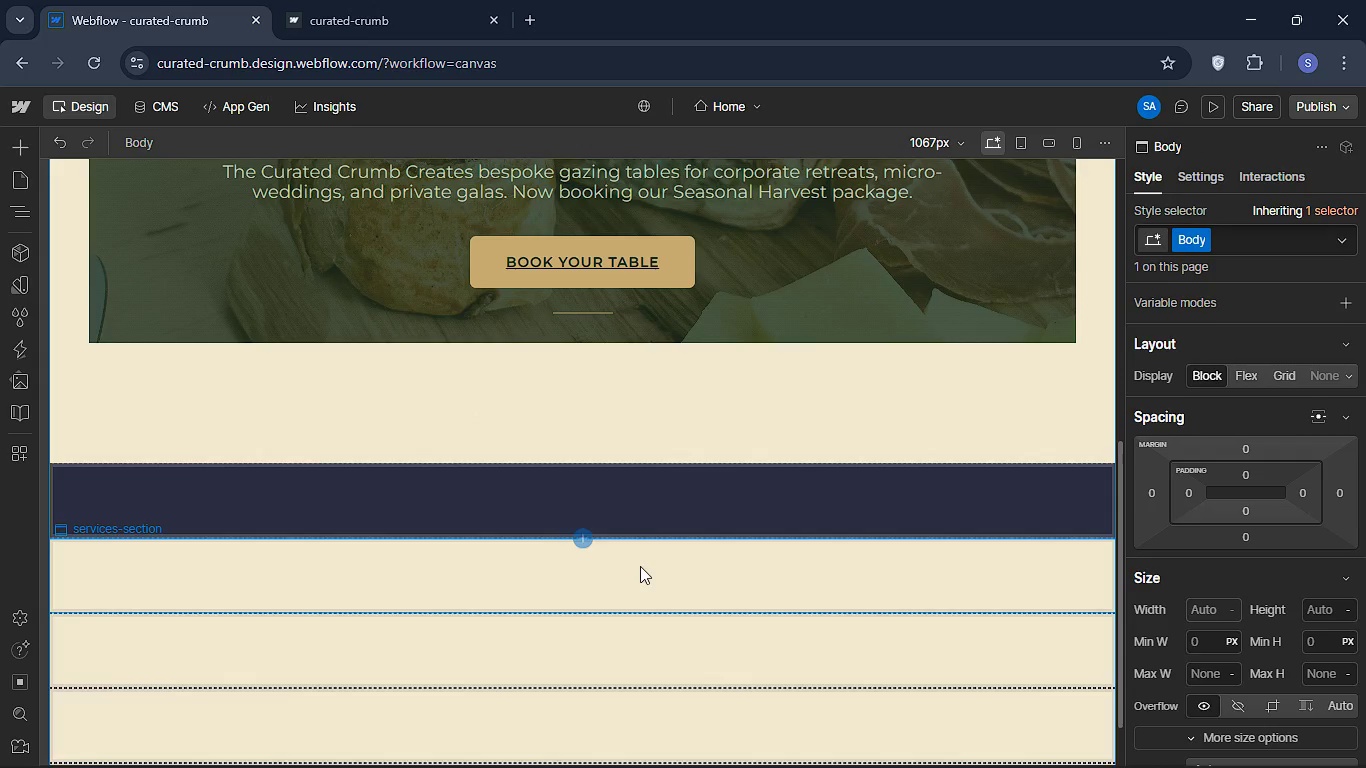 
left_click([639, 570])
 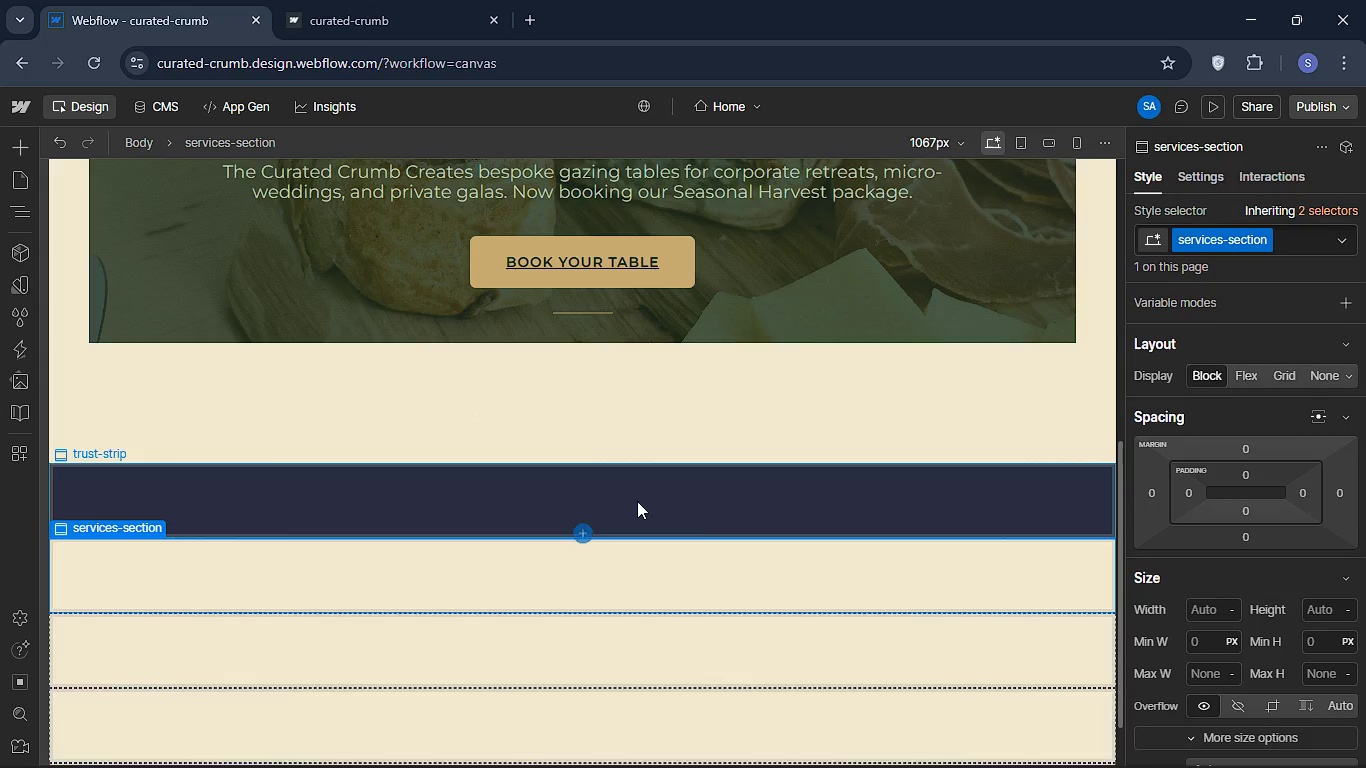 
left_click([637, 499])
 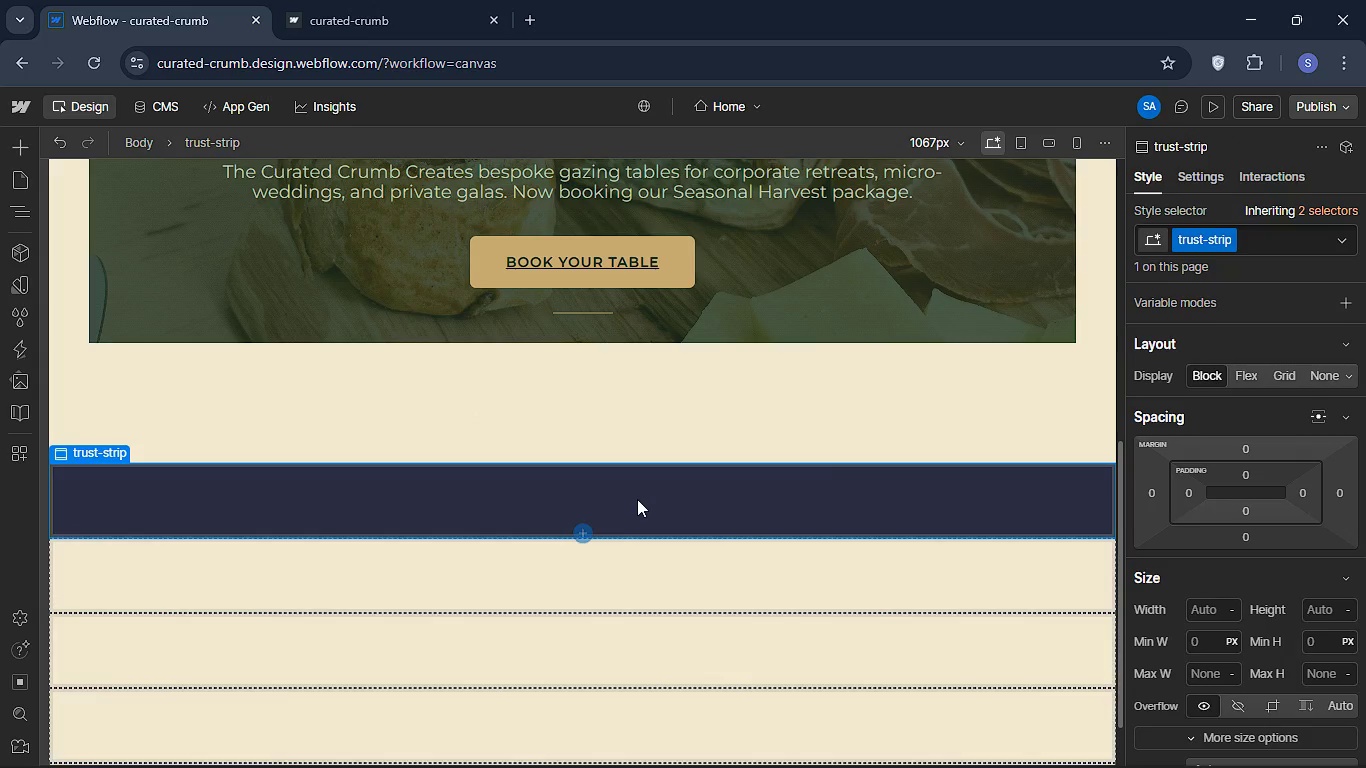 
left_click([634, 571])
 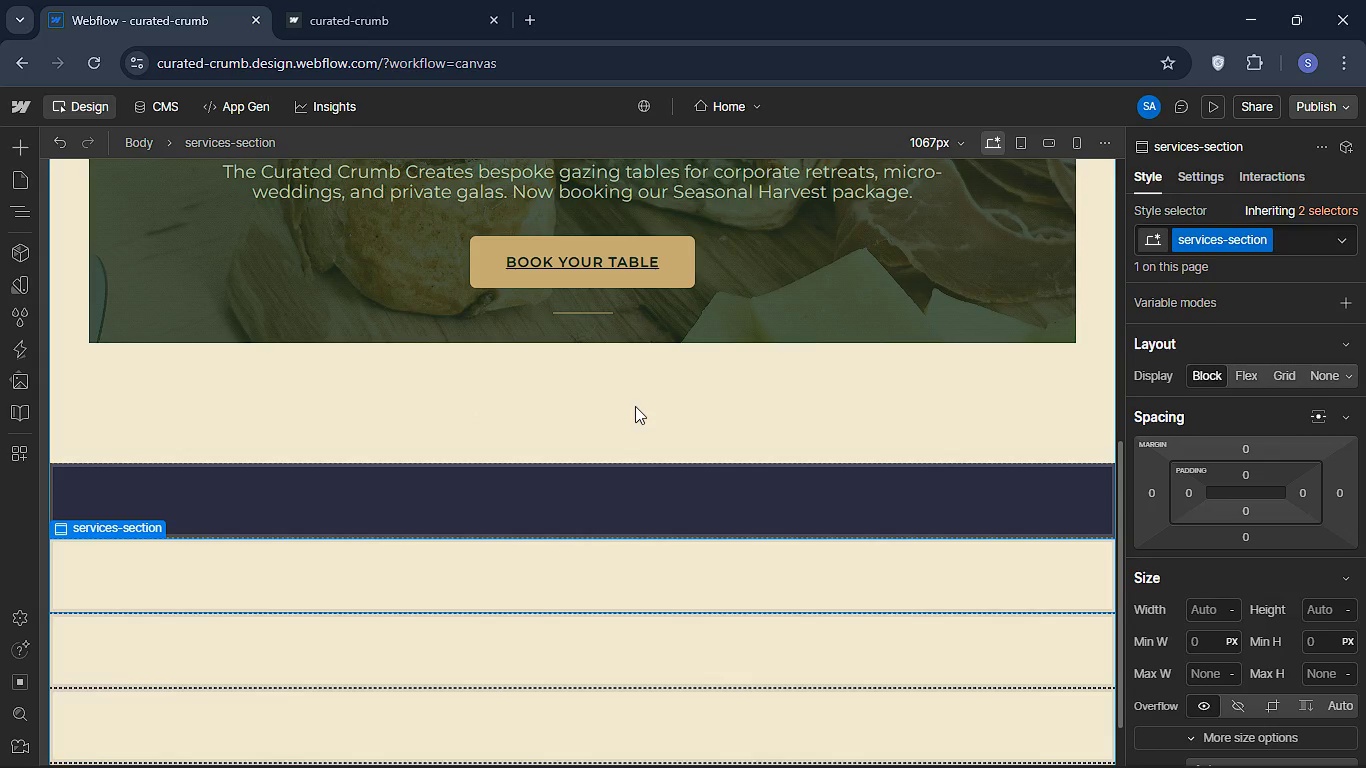 
left_click([635, 406])
 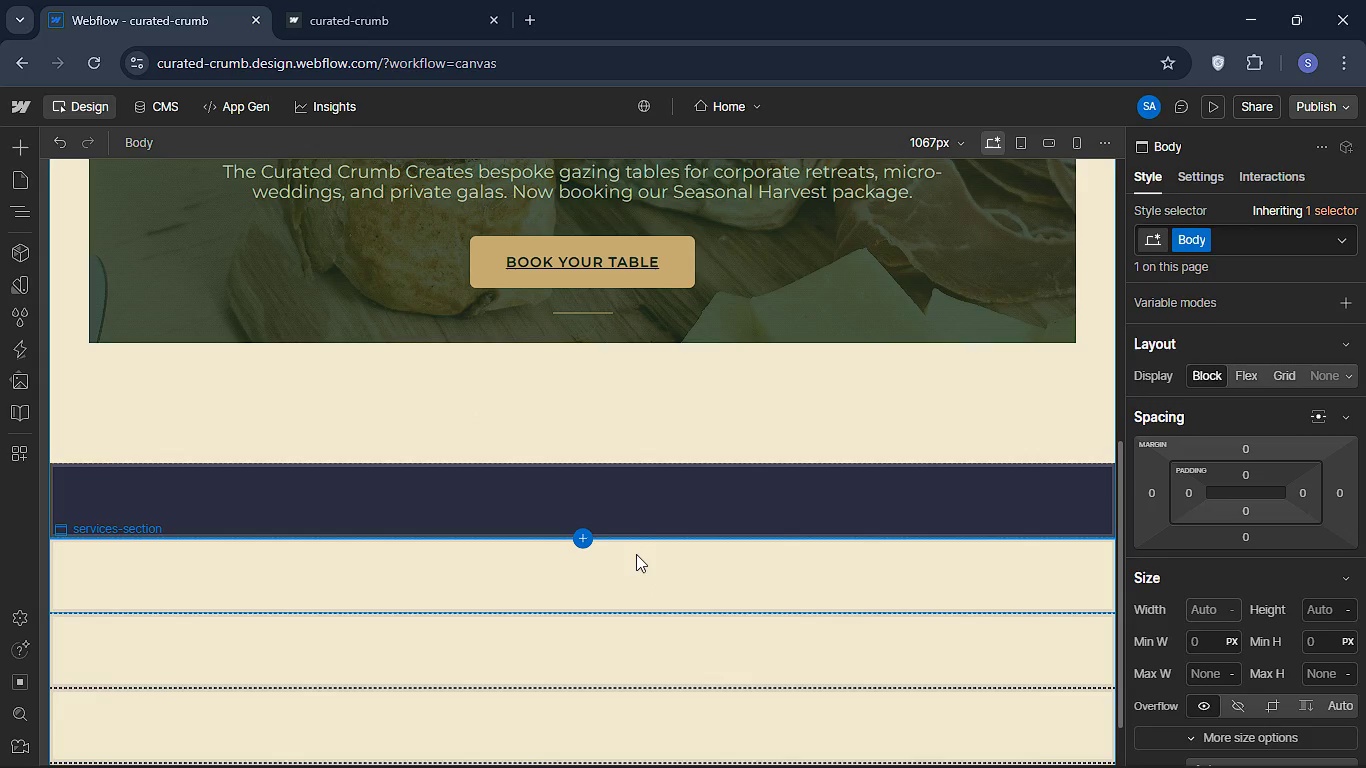 
left_click([636, 554])
 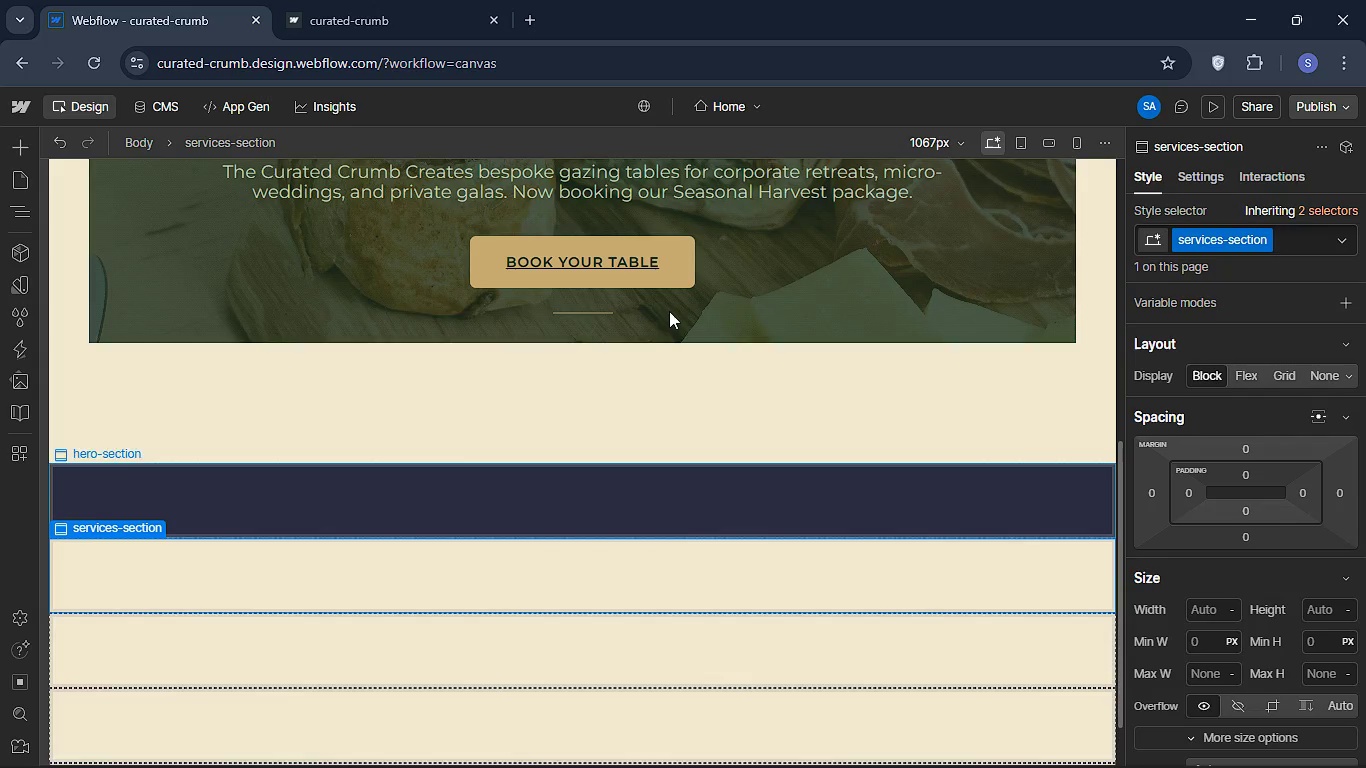 
left_click([669, 310])
 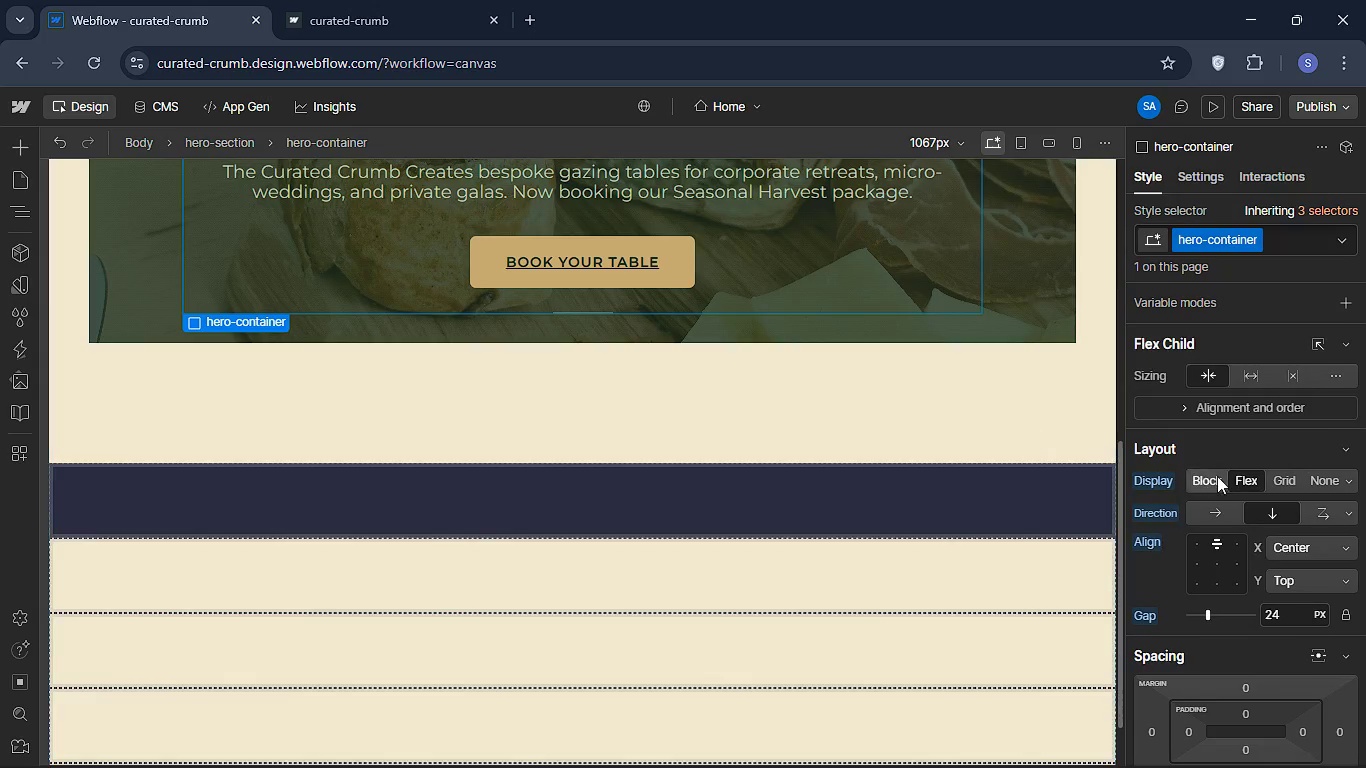 
scroll: coordinate [1310, 492], scroll_direction: down, amount: 9.0
 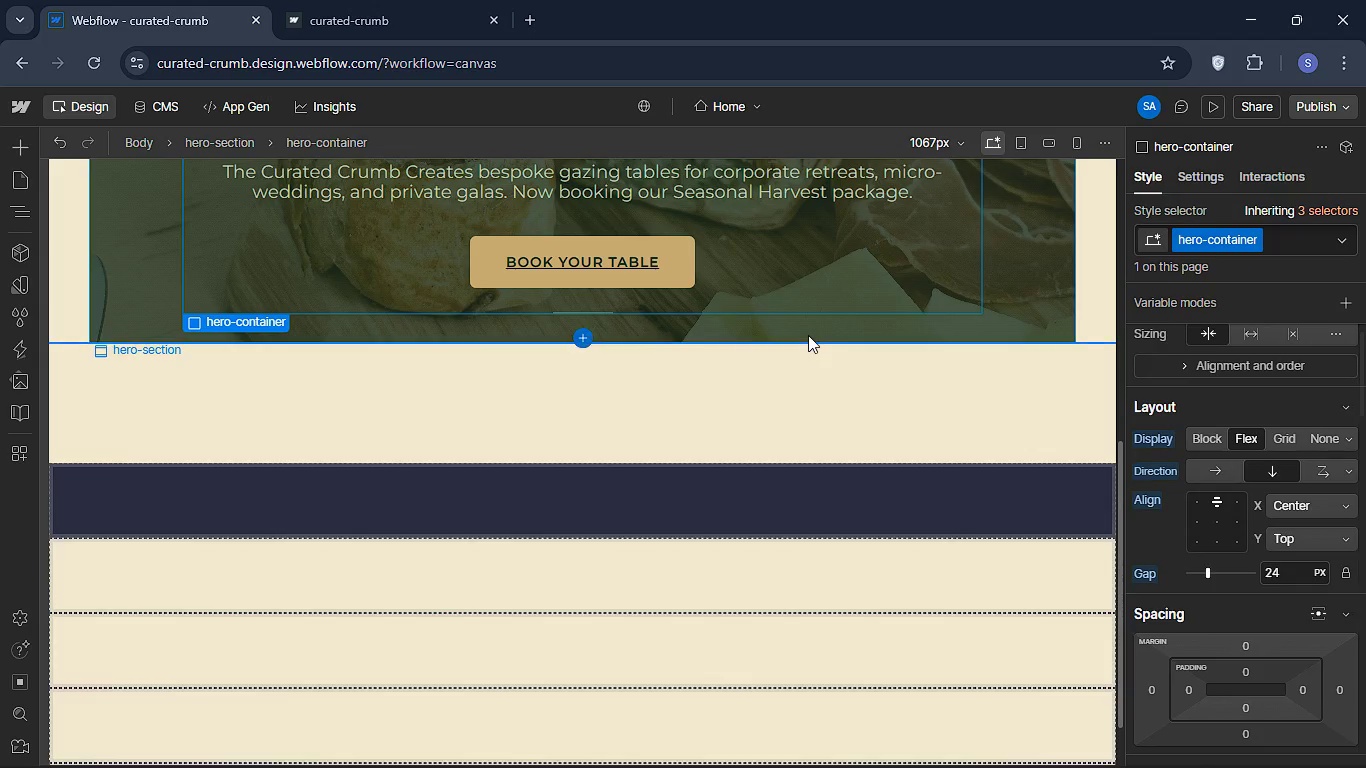 
left_click([808, 335])
 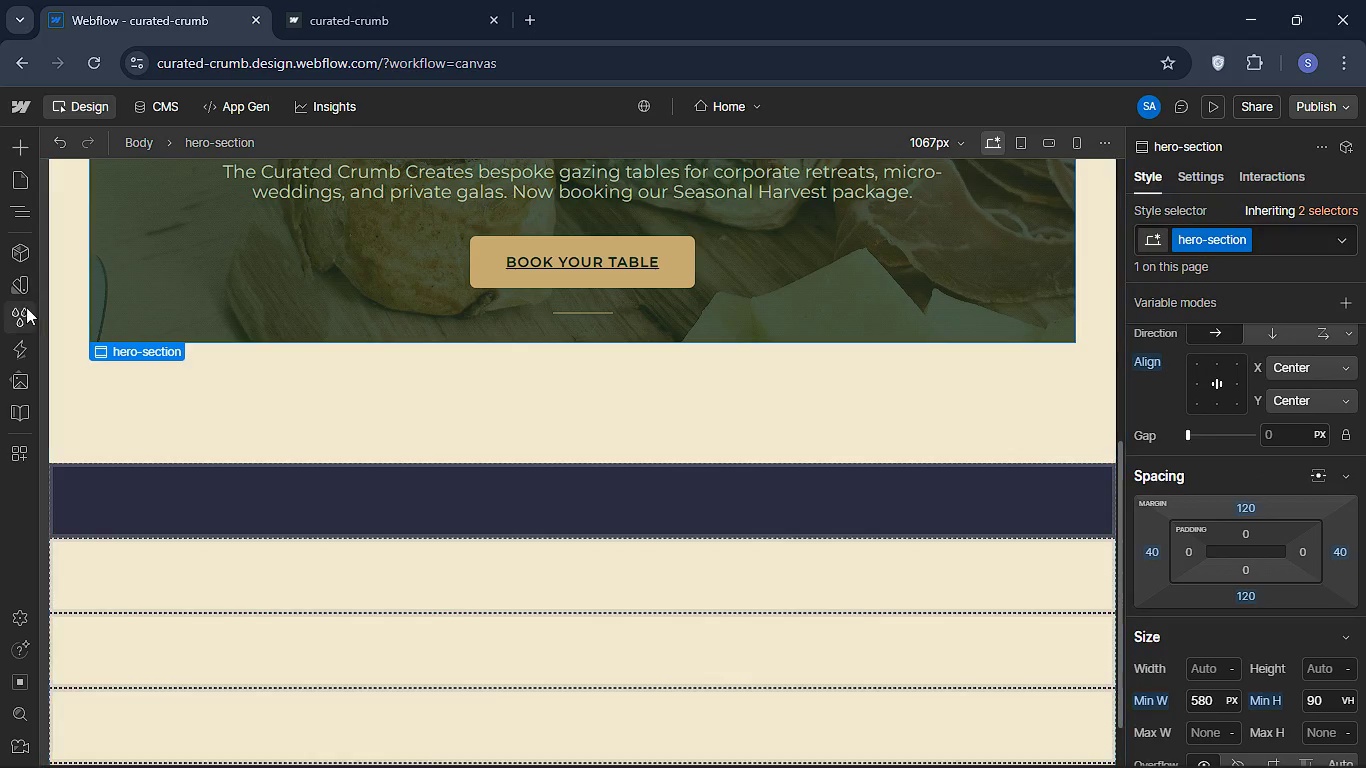 
wait(5.41)
 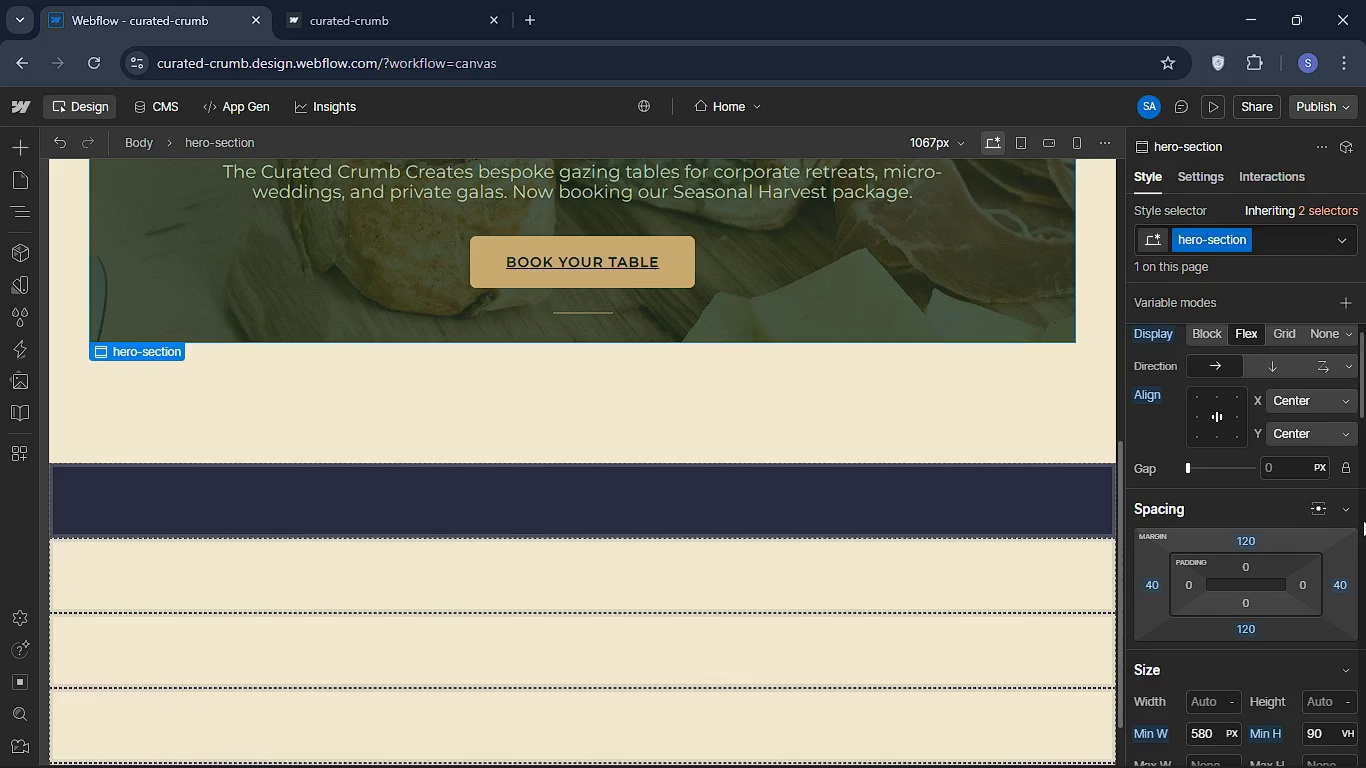 
key(A)
 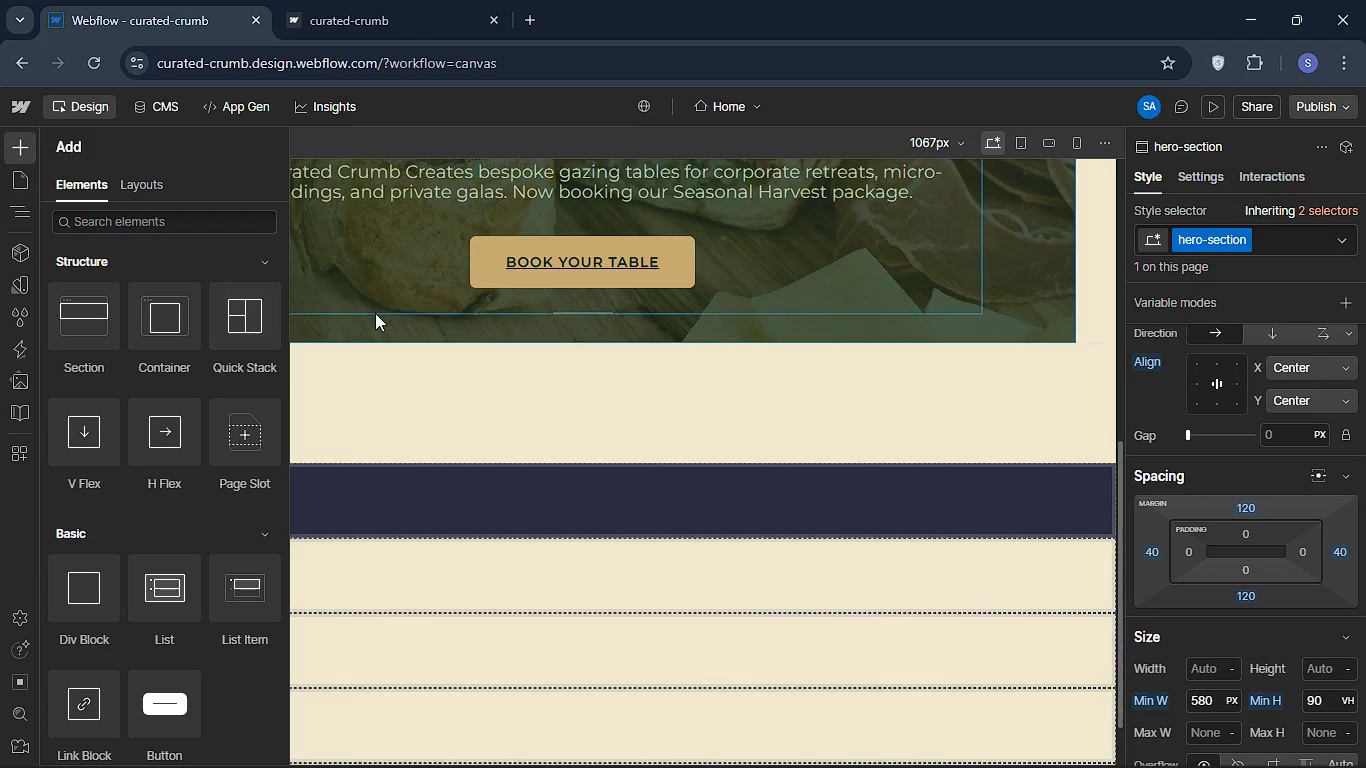 
type(an)
 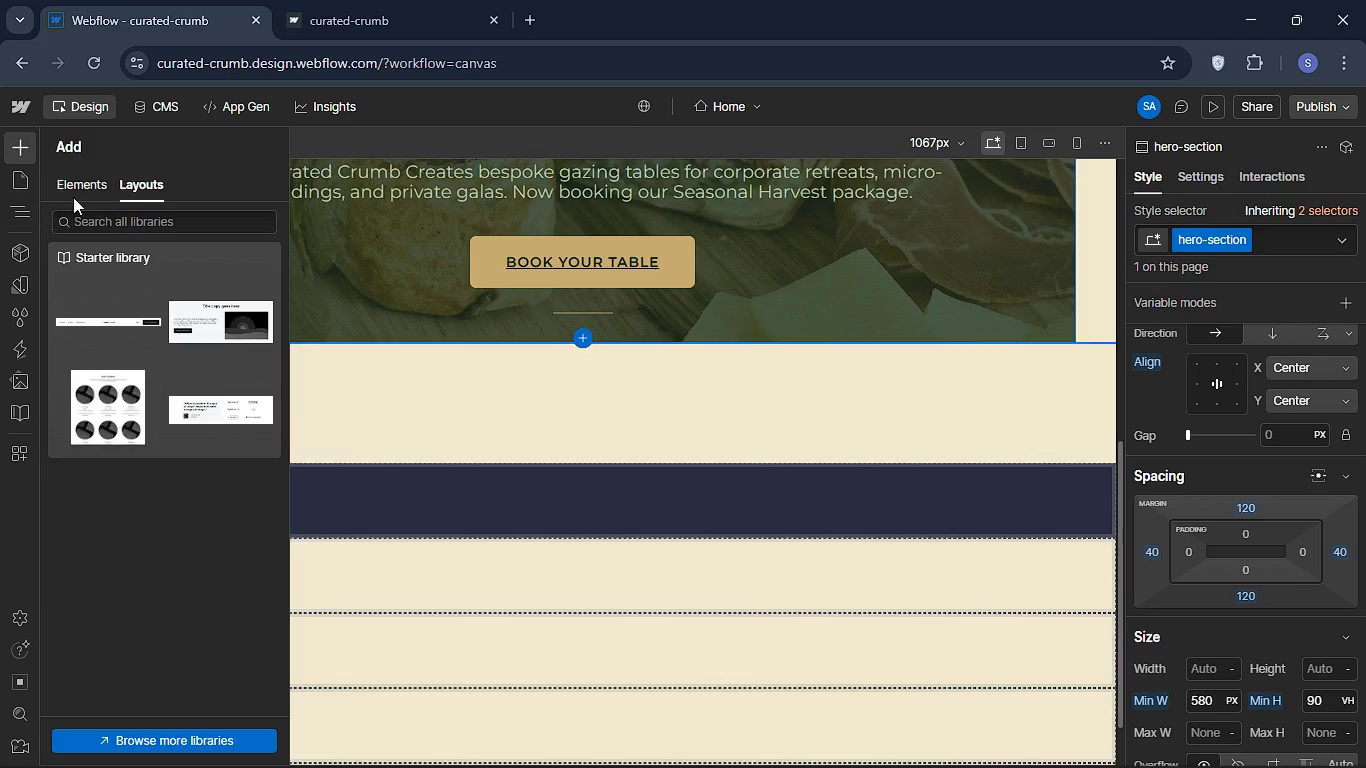 
left_click([82, 191])
 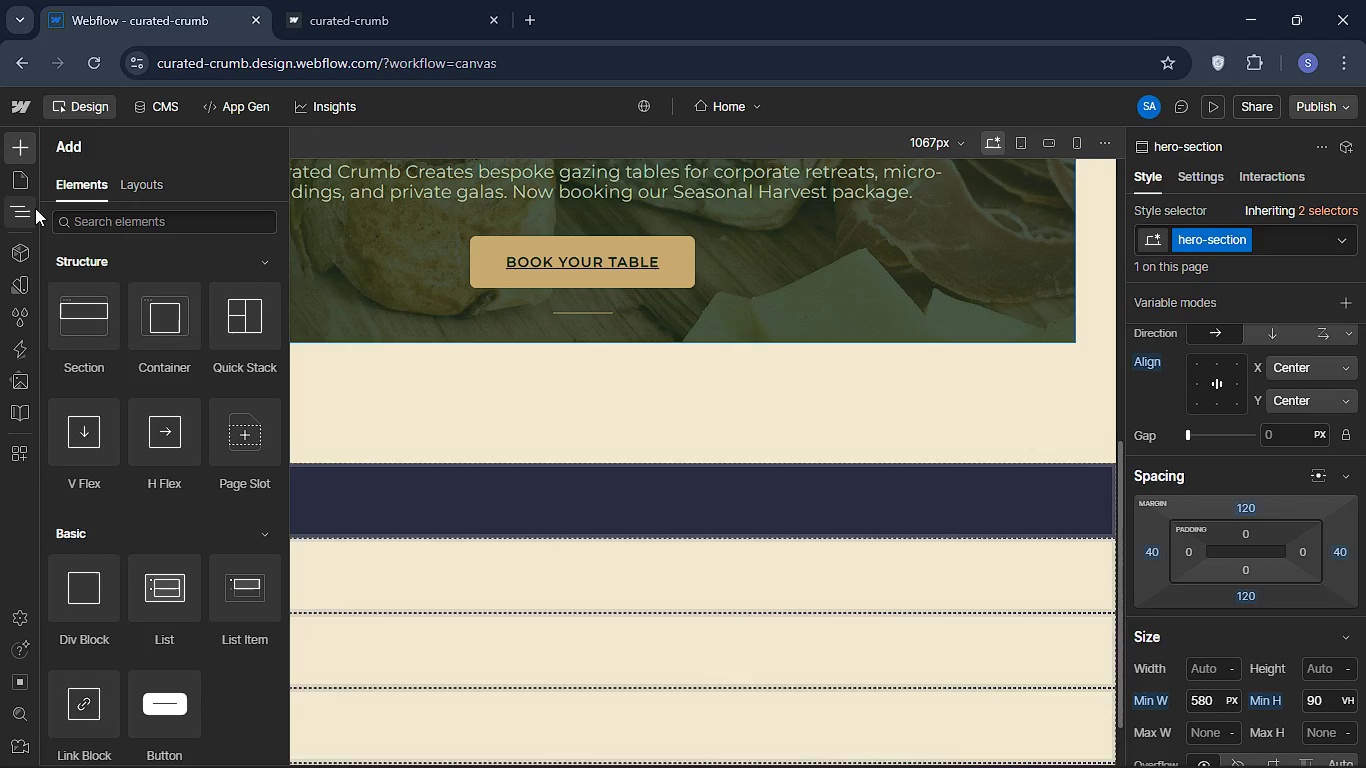 
left_click([35, 208])
 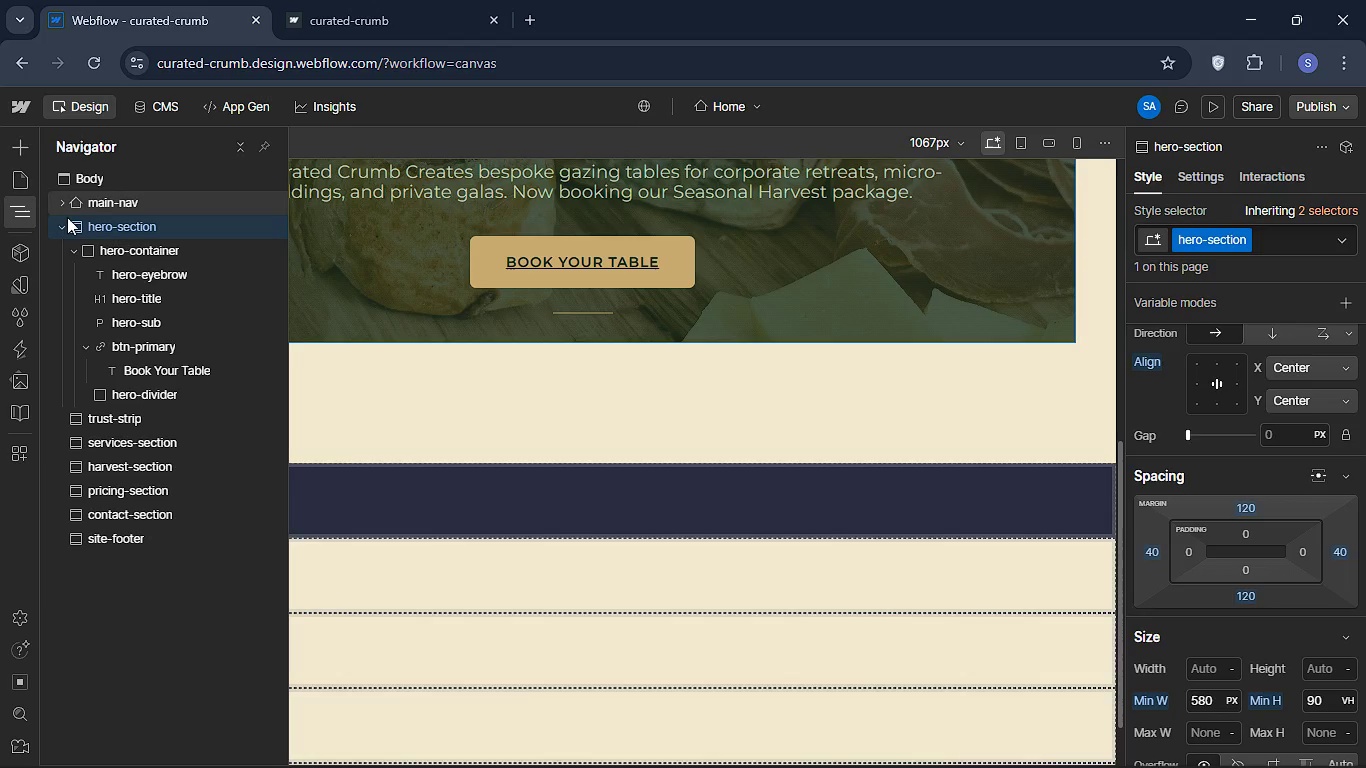 
left_click([52, 224])
 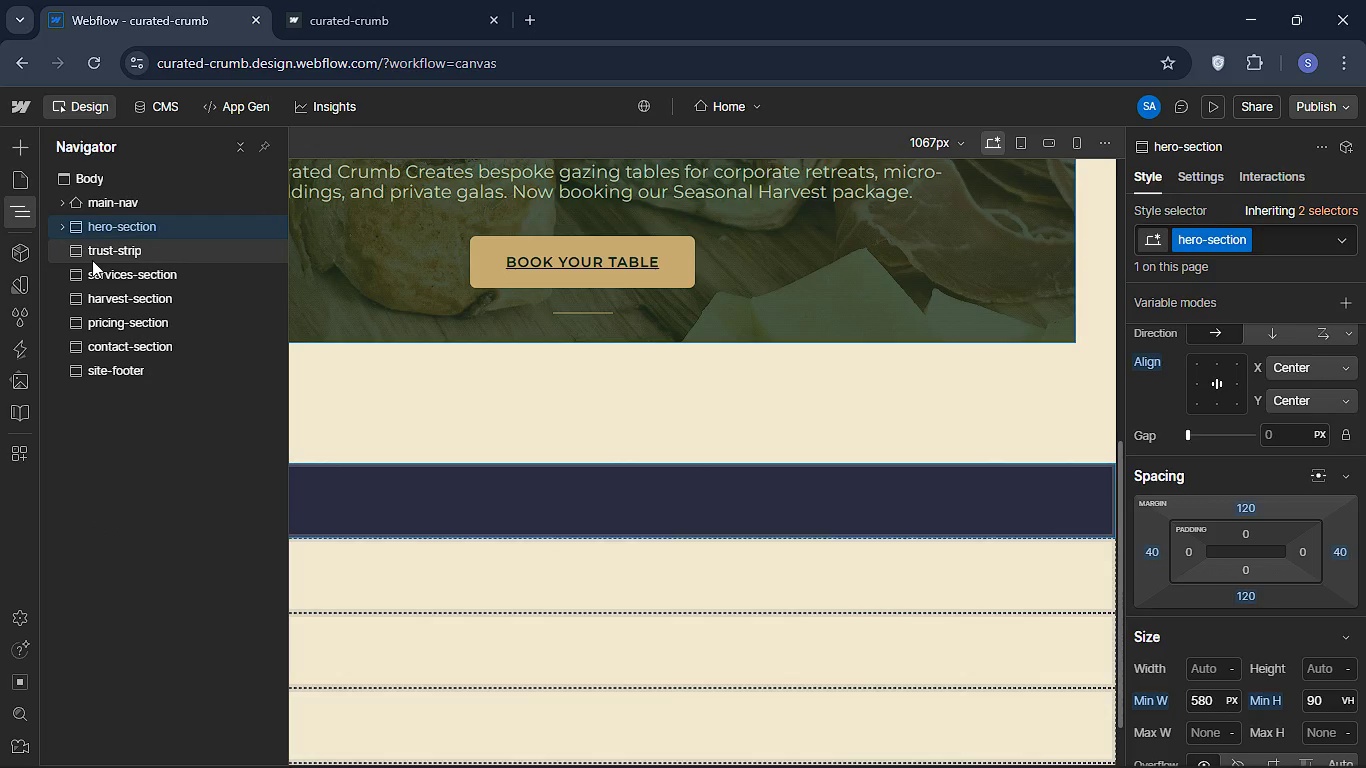 
left_click([96, 251])
 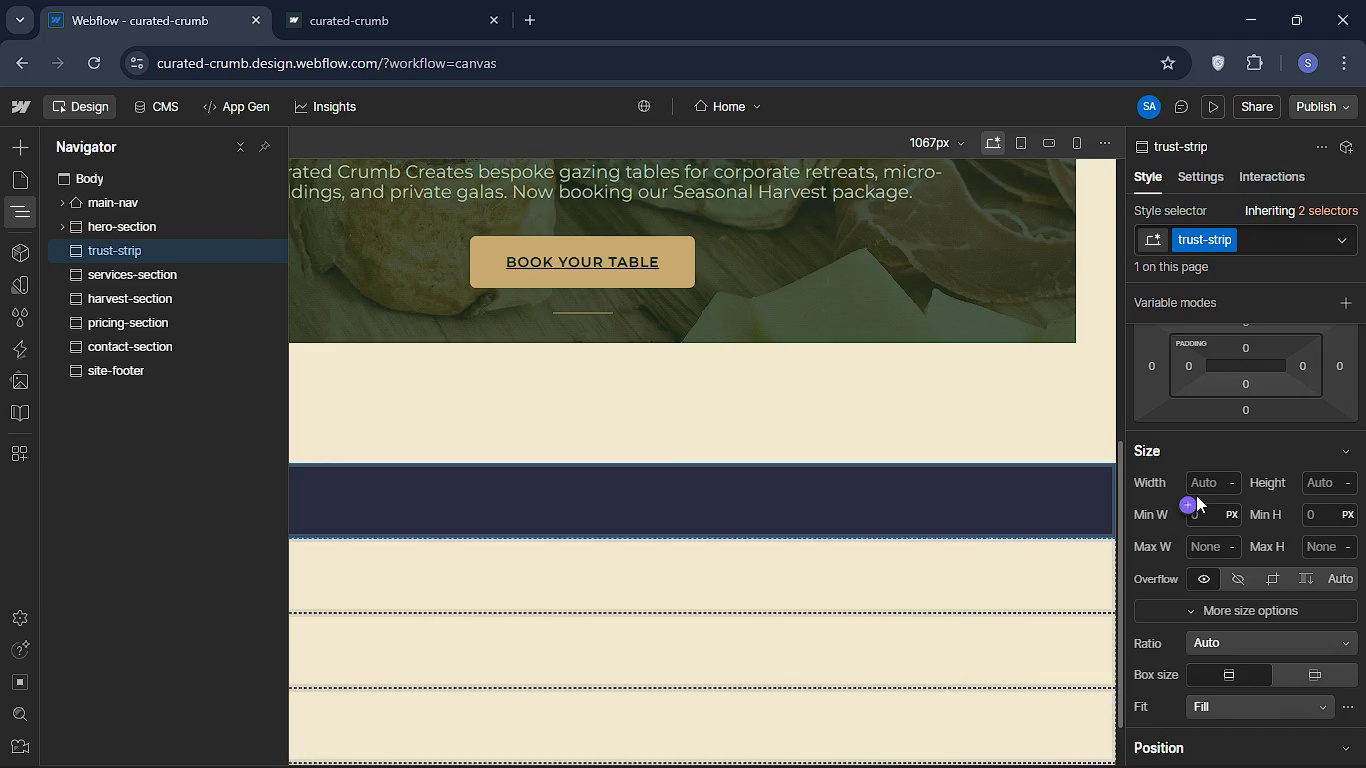 
wait(14.95)
 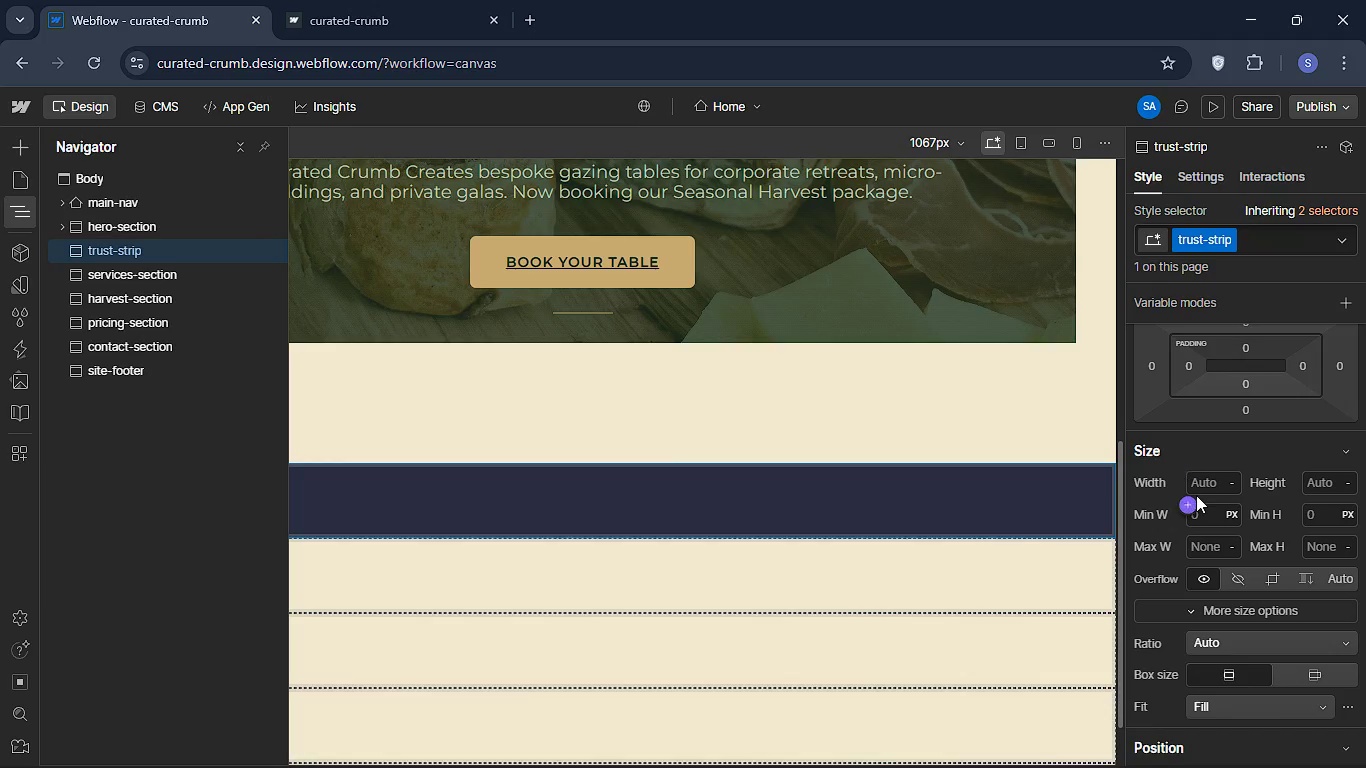 
key(A)
 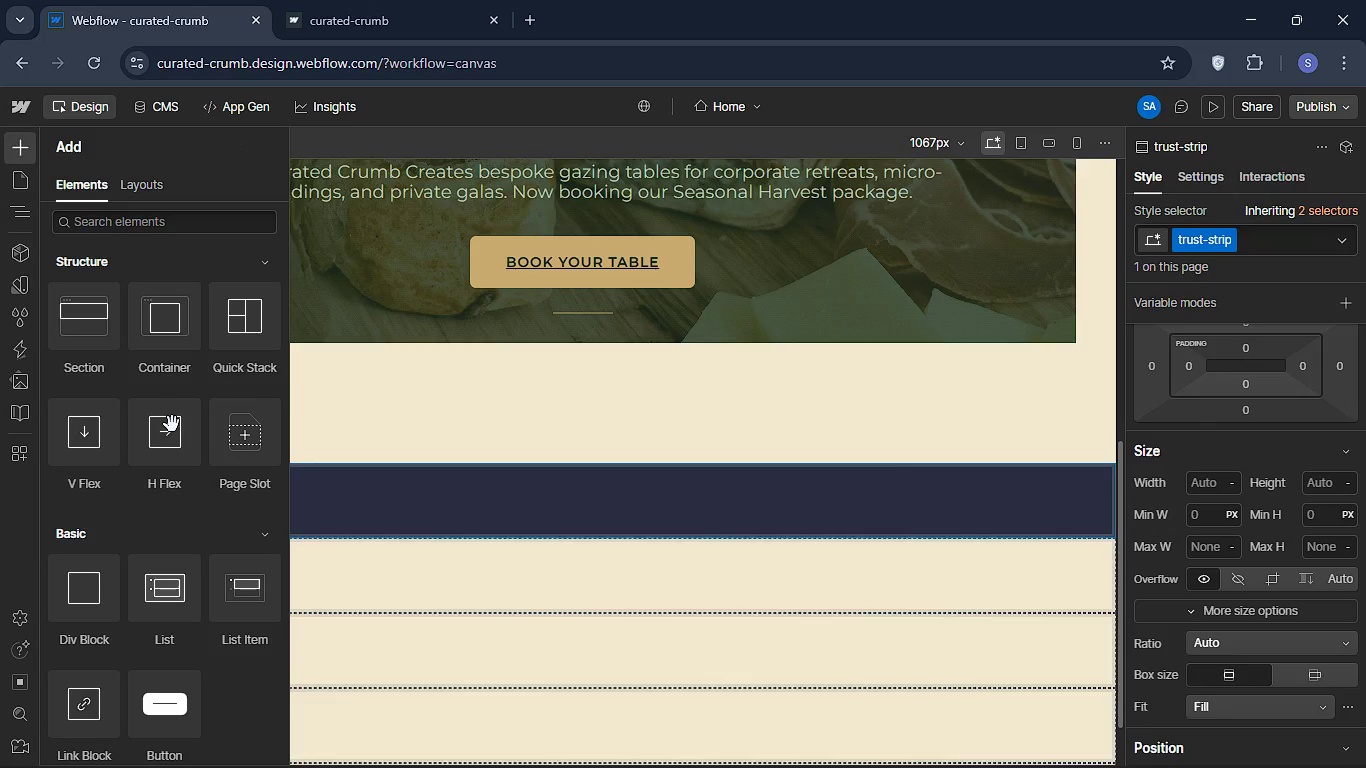 
wait(5.53)
 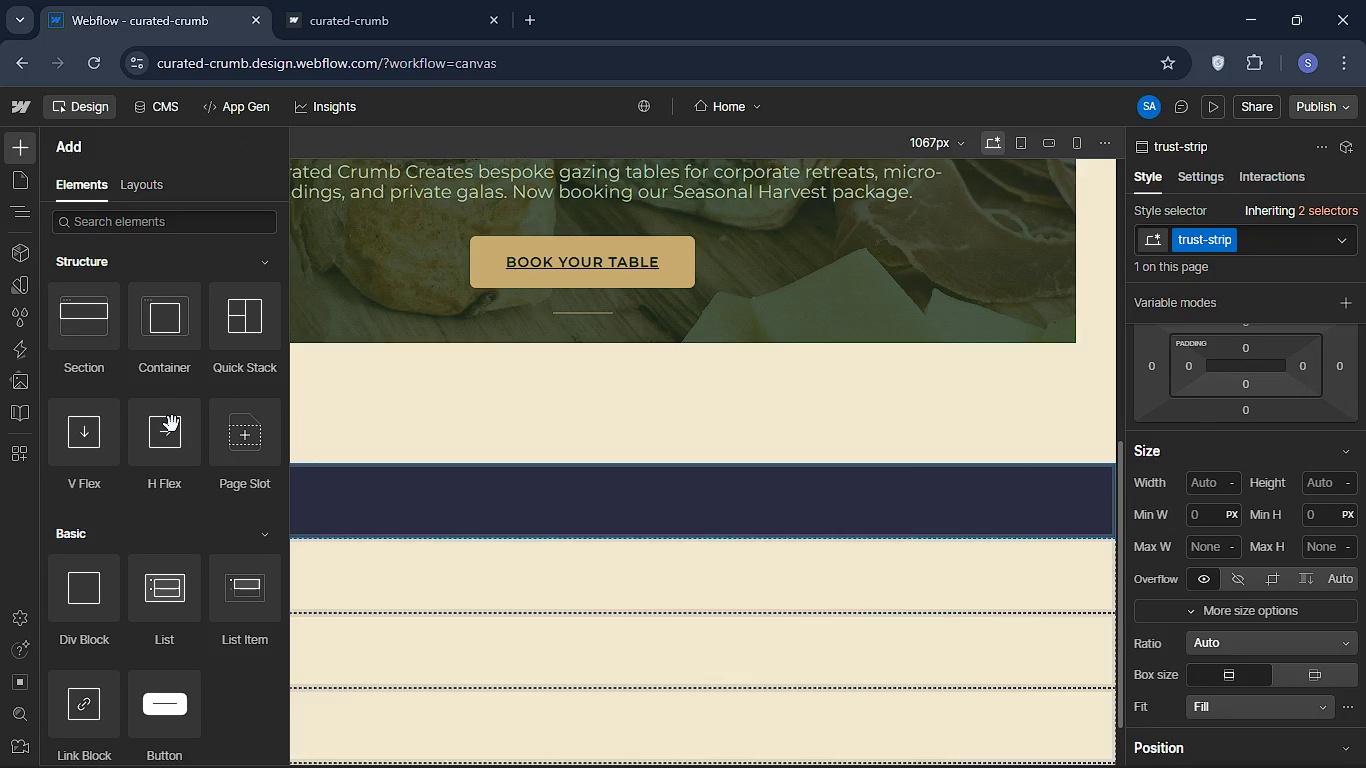 
key(A)
 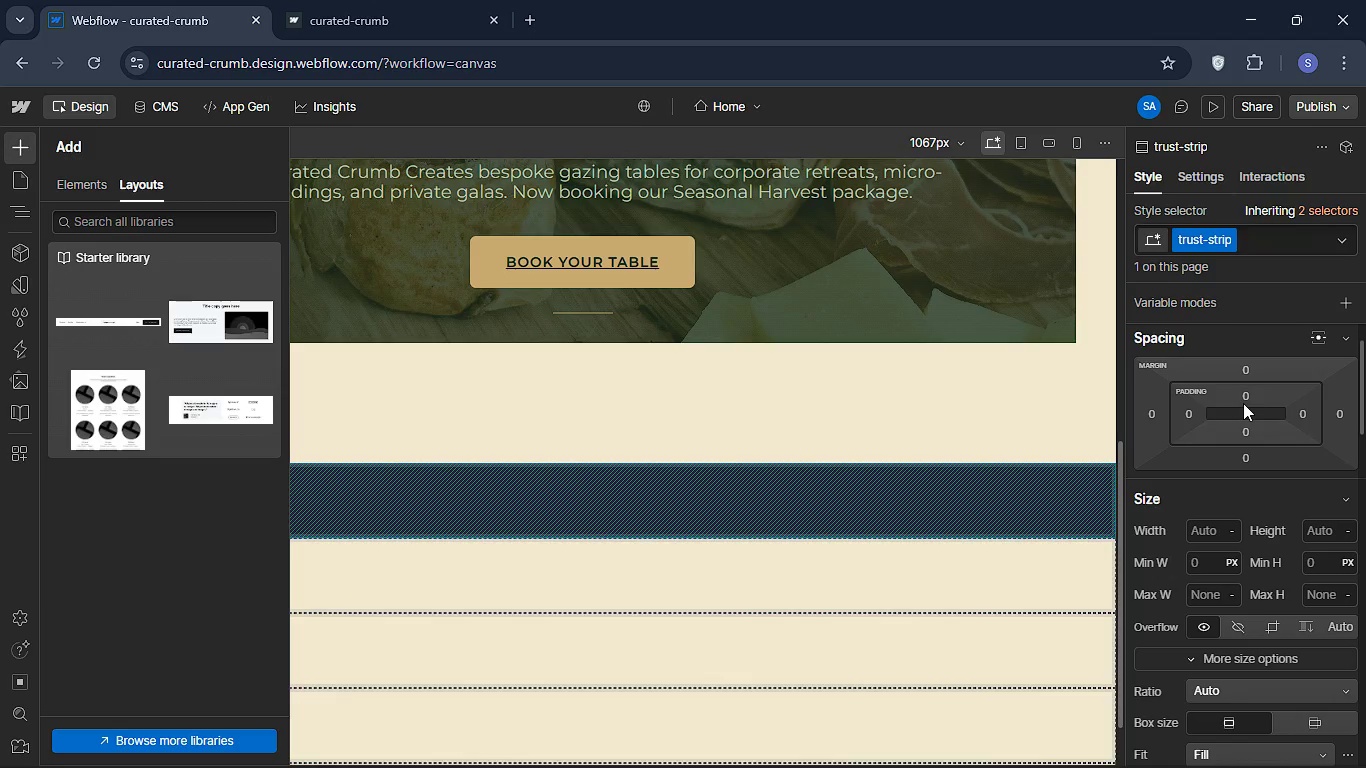 
wait(7.2)
 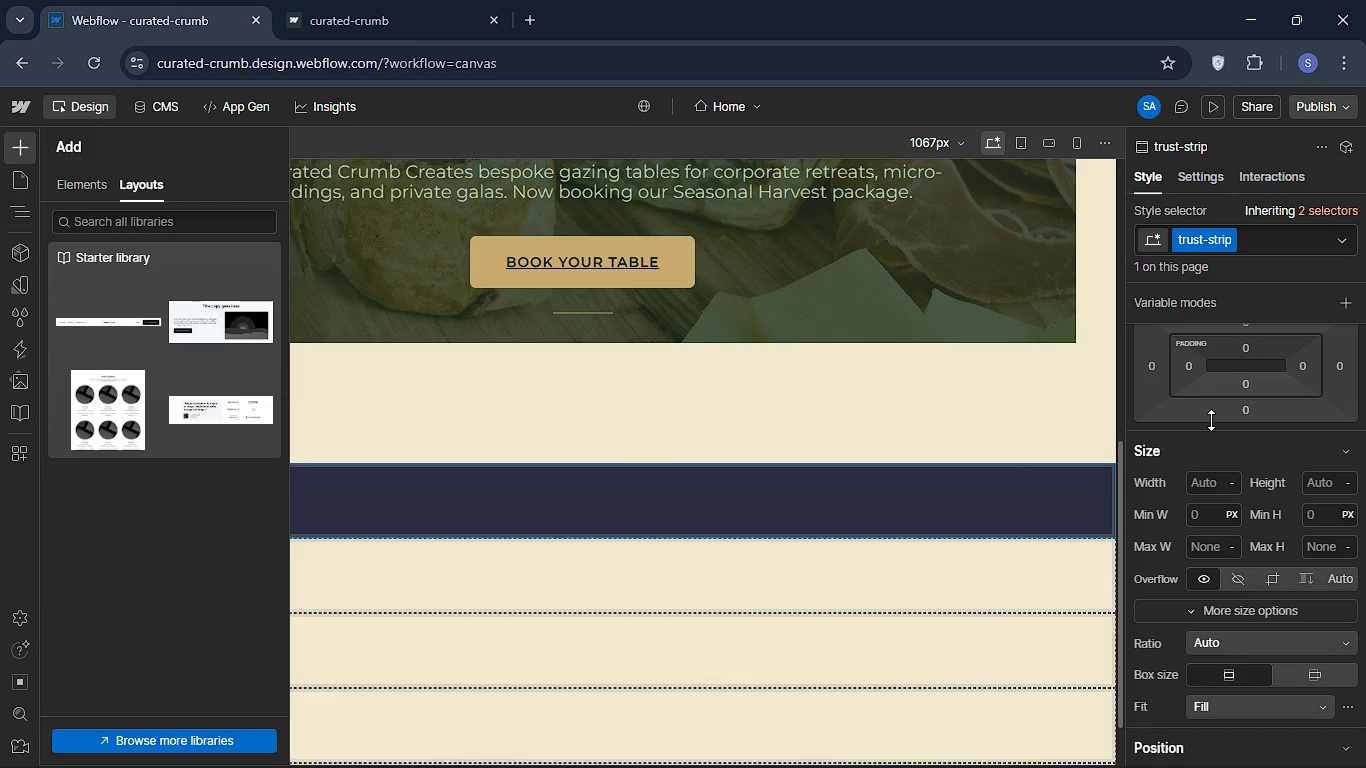 
left_click_drag(start_coordinate=[1243, 406], to_coordinate=[1255, 455])
 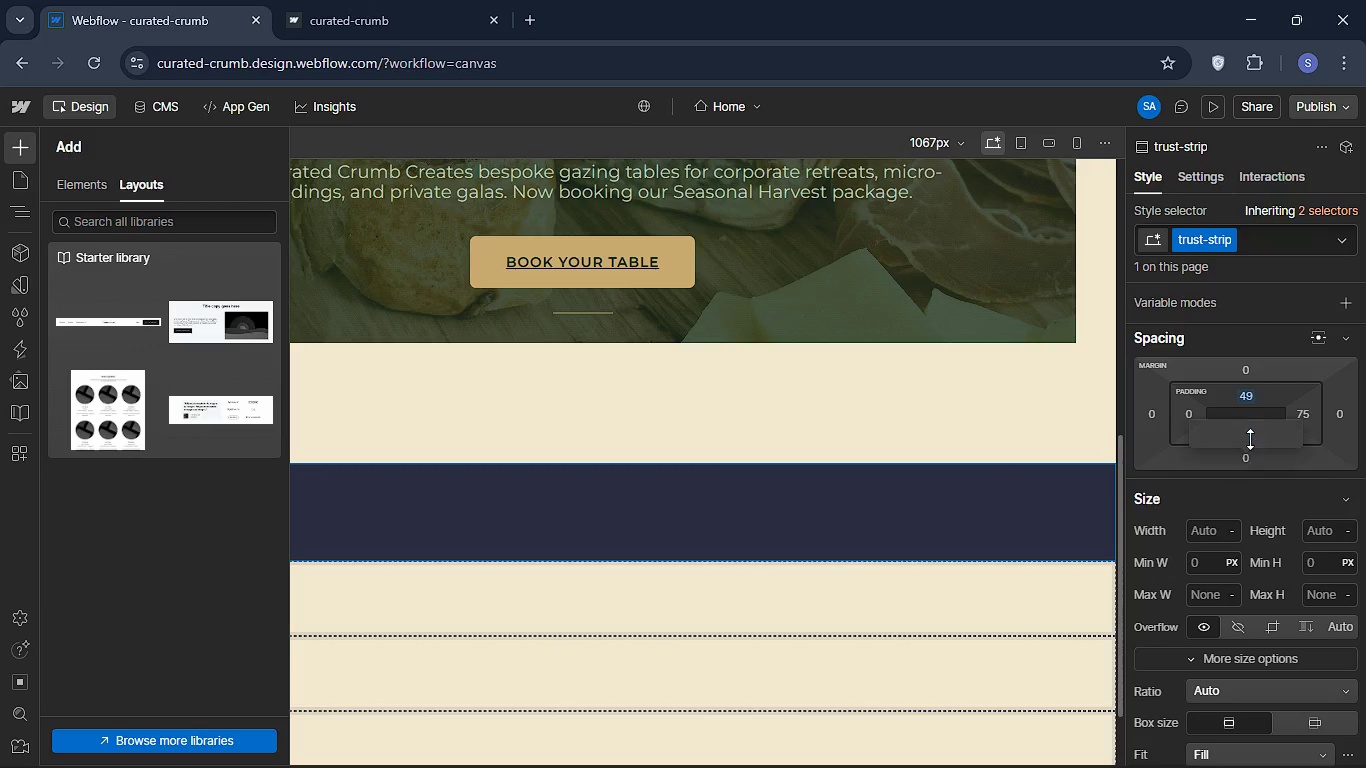 
hold_key(key=AltLeft, duration=12.73)
 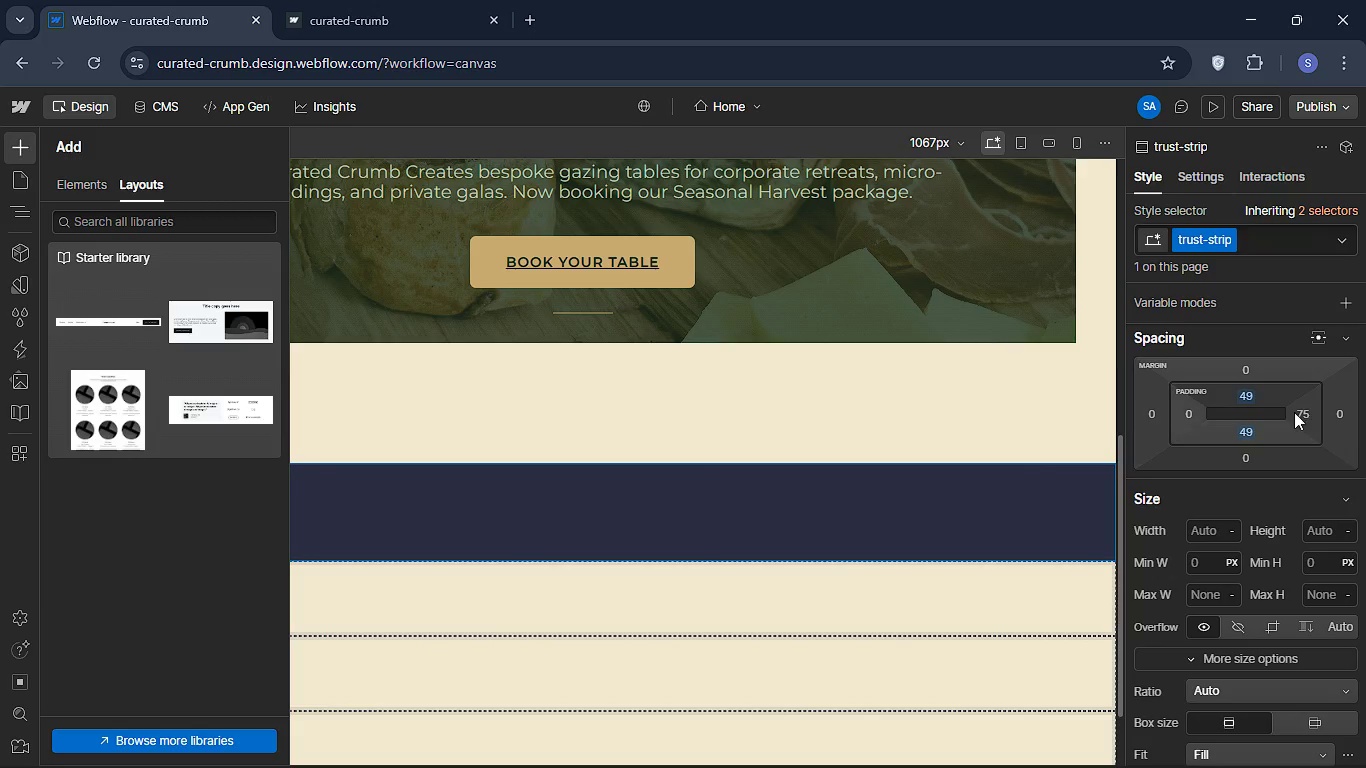 
left_click([1299, 412])
 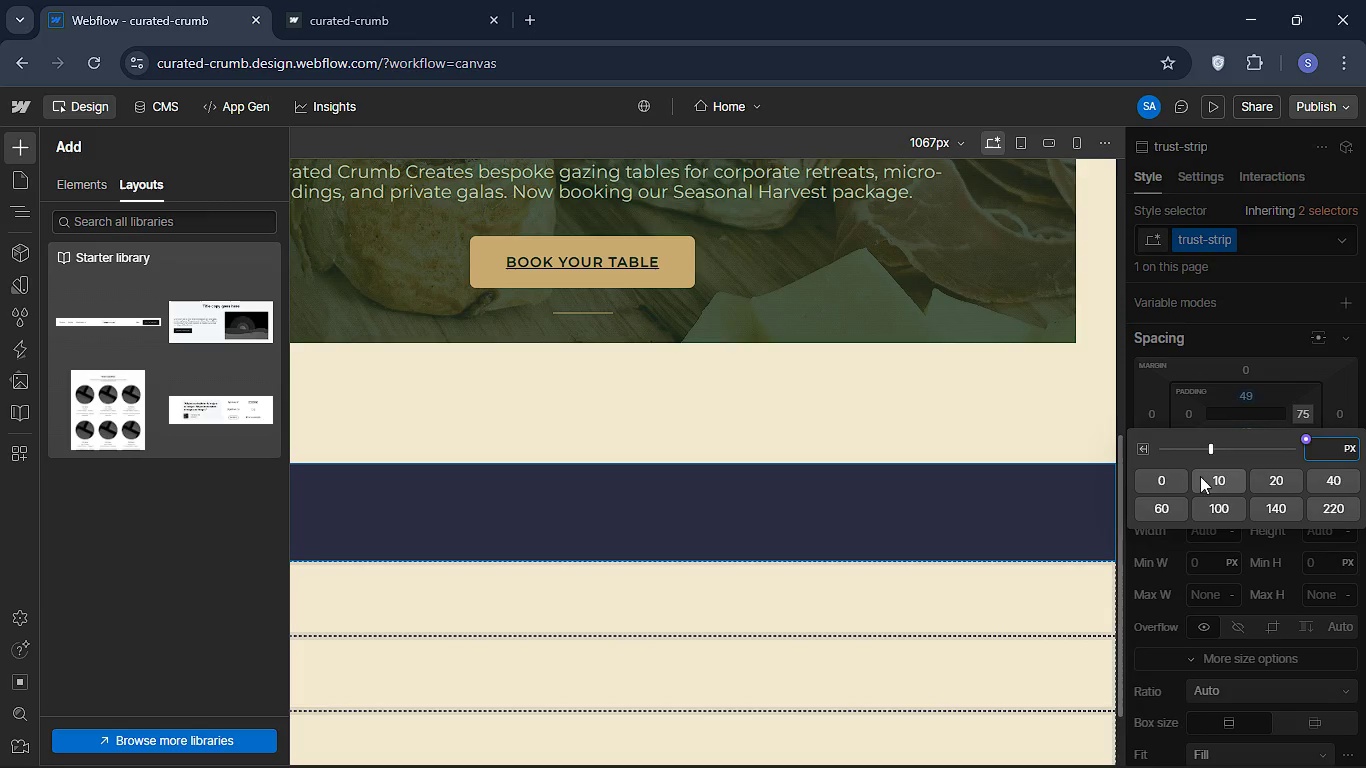 
left_click([1177, 477])
 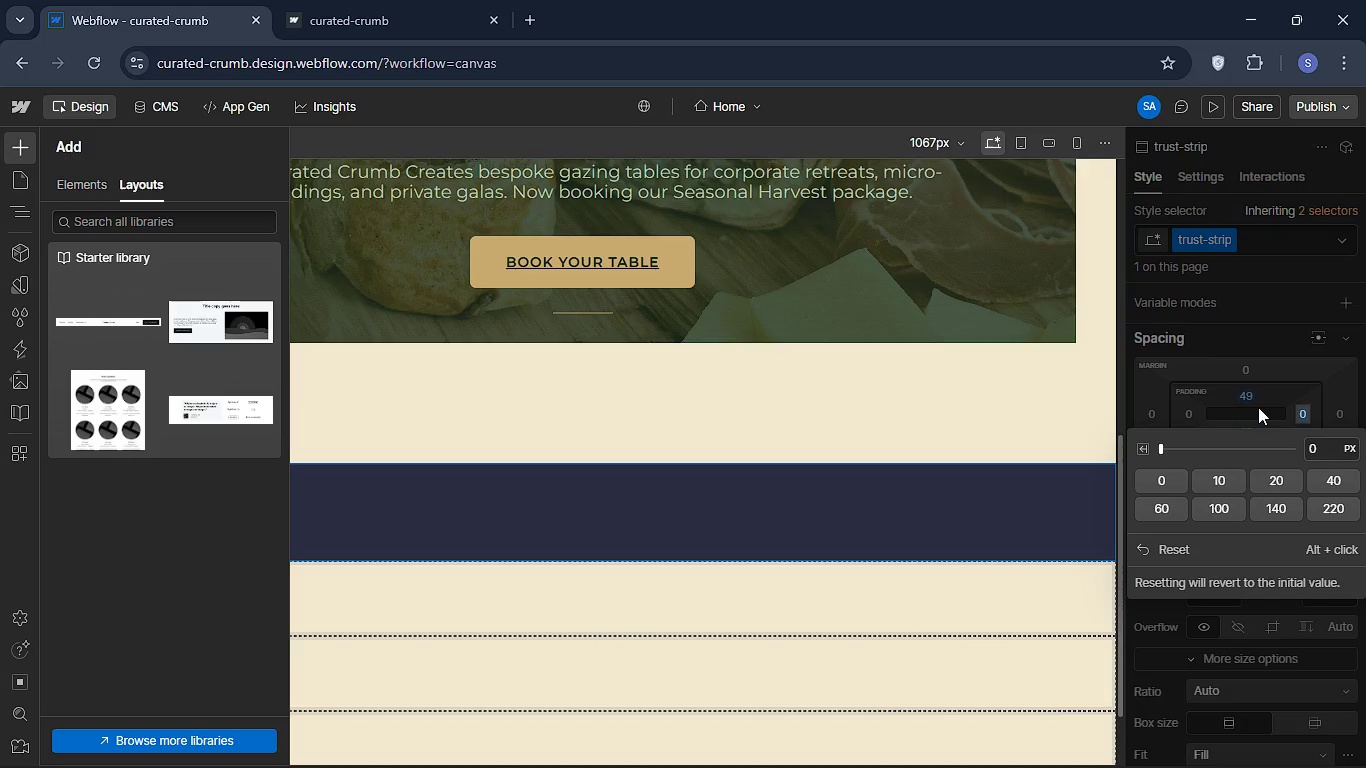 
mouse_move([1287, 396])
 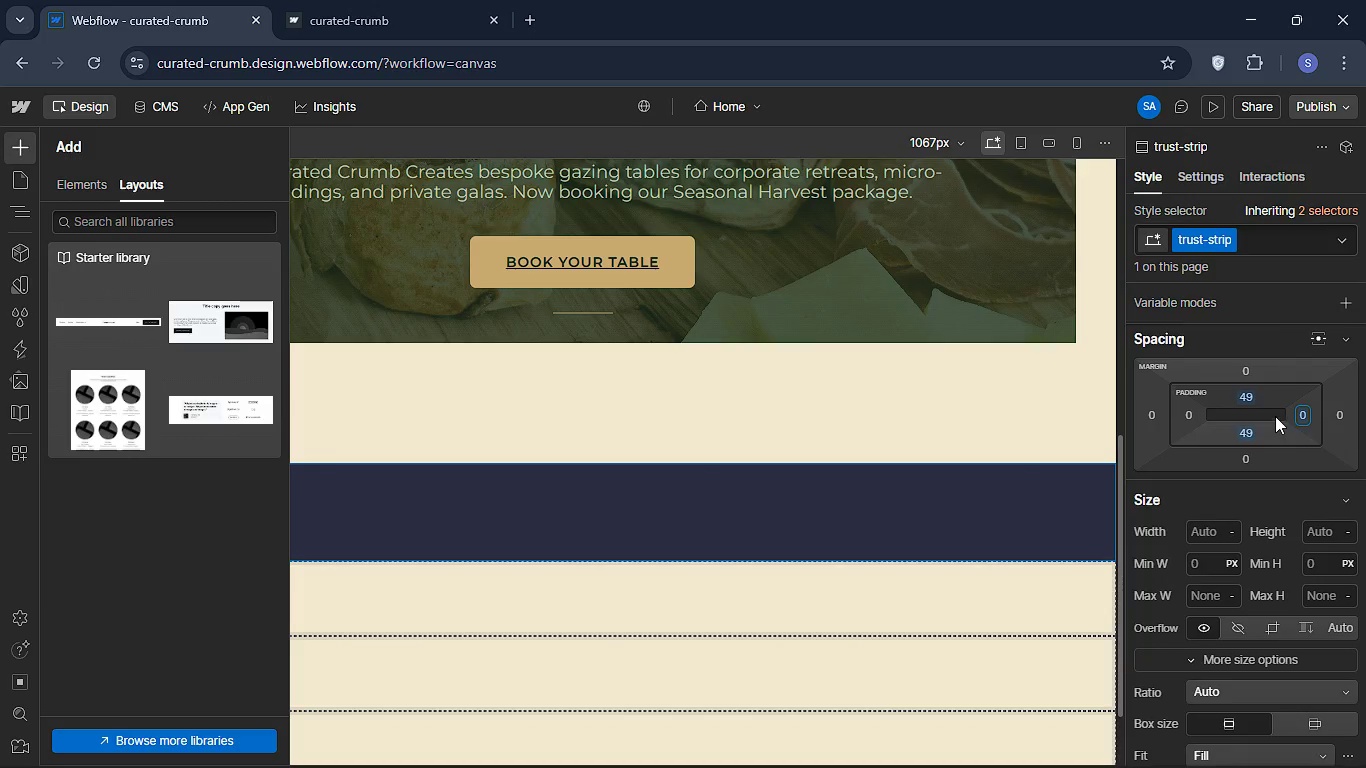 
scroll: coordinate [1274, 411], scroll_direction: up, amount: 10.0
 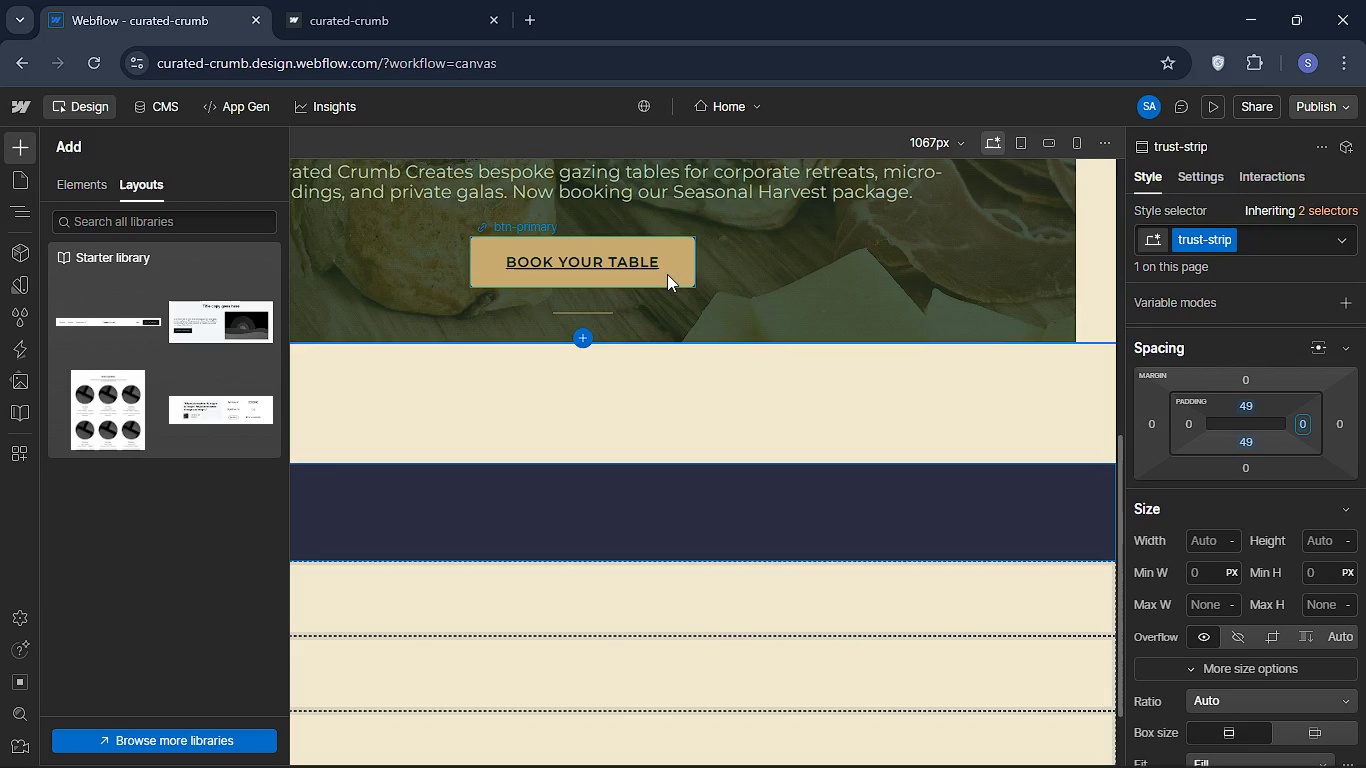 
left_click([665, 273])
 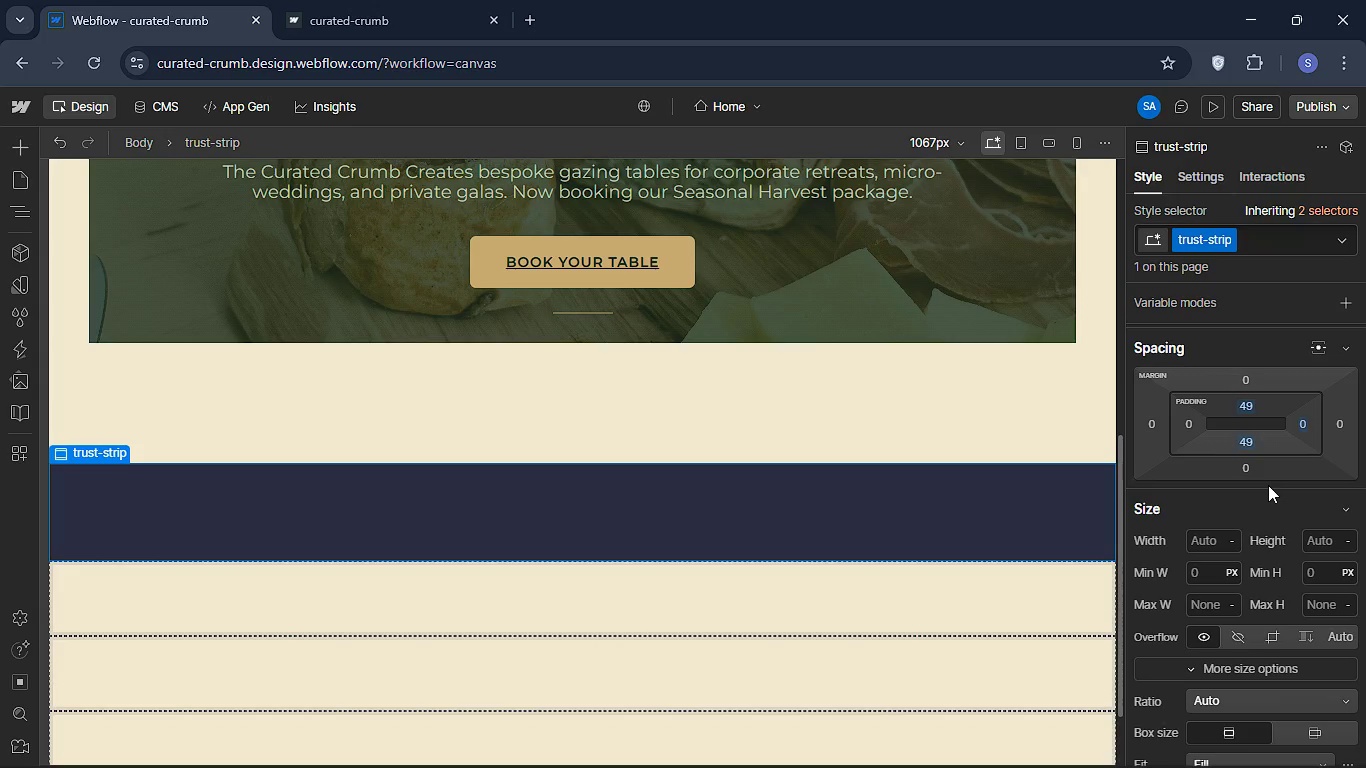 
wait(12.91)
 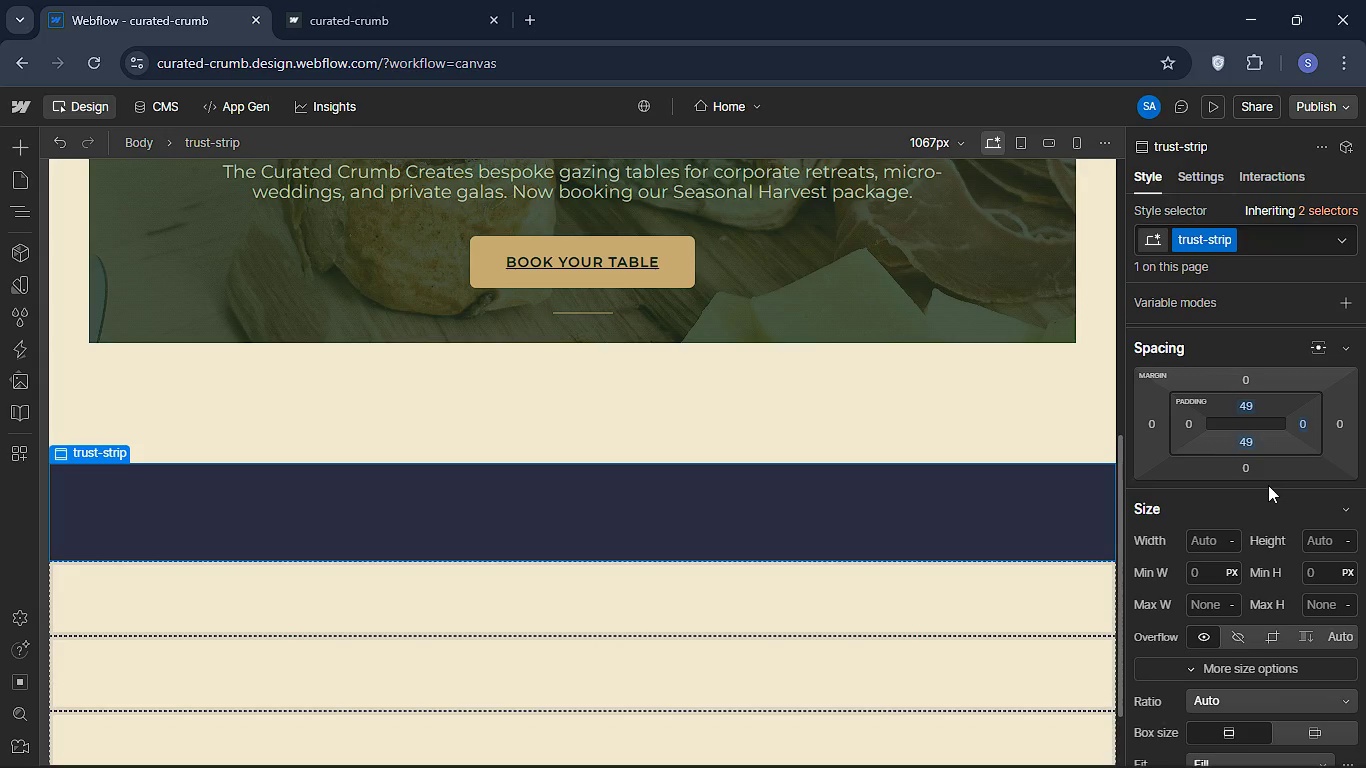 
left_click([16, 211])
 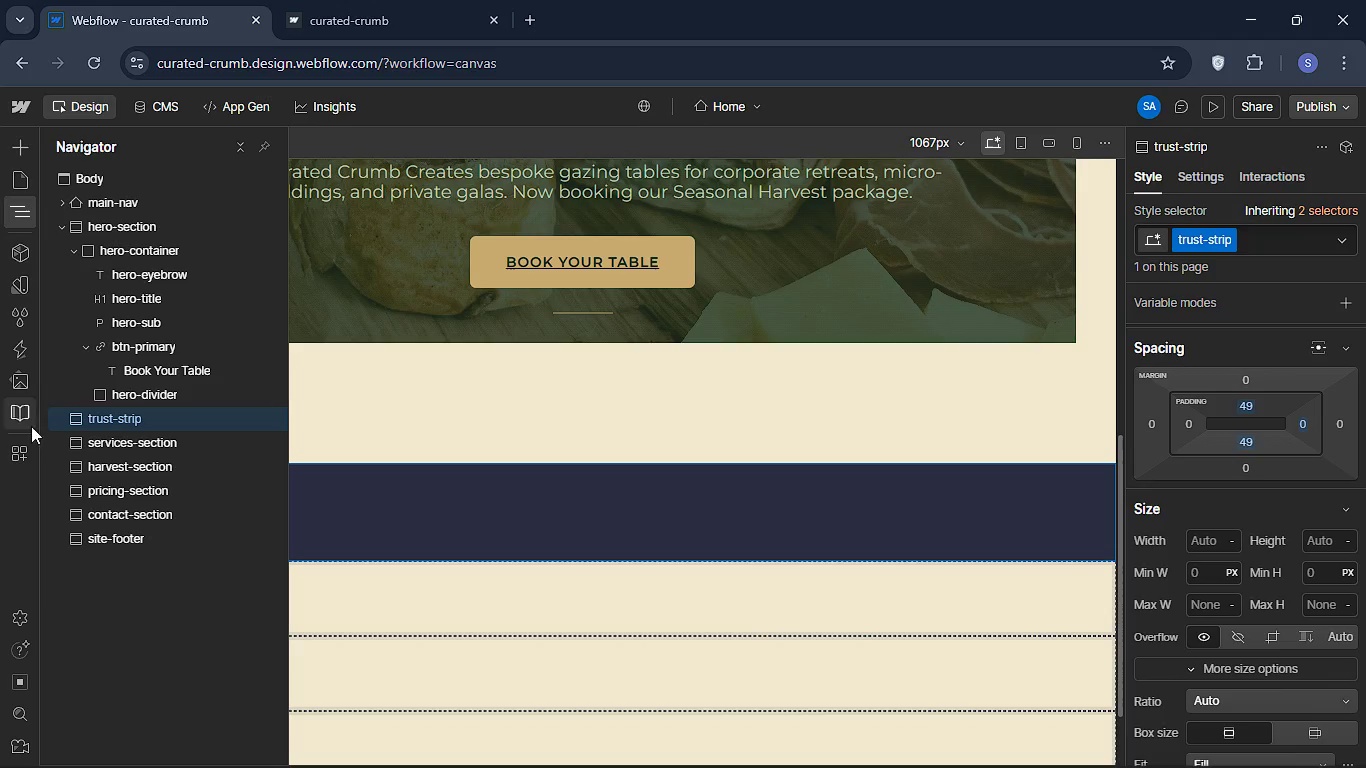 
wait(6.2)
 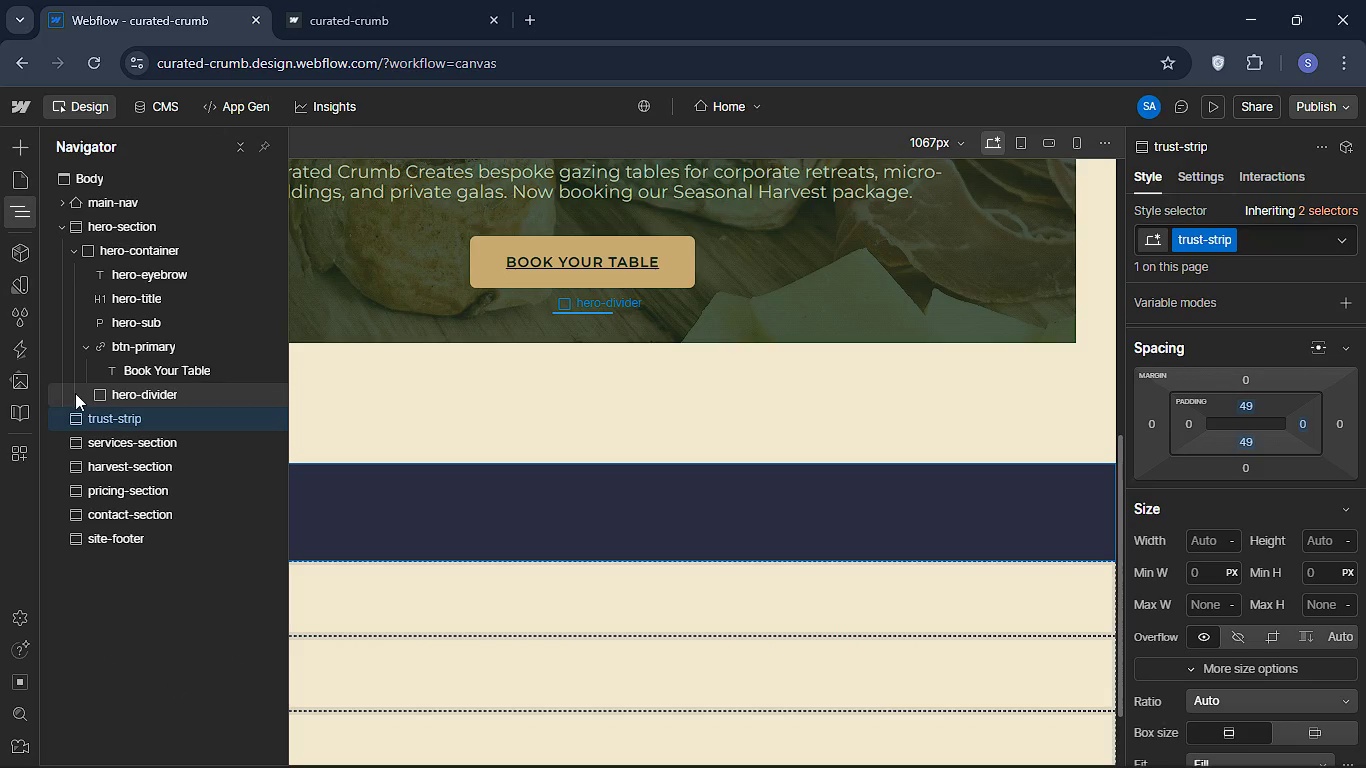 
left_click([61, 227])
 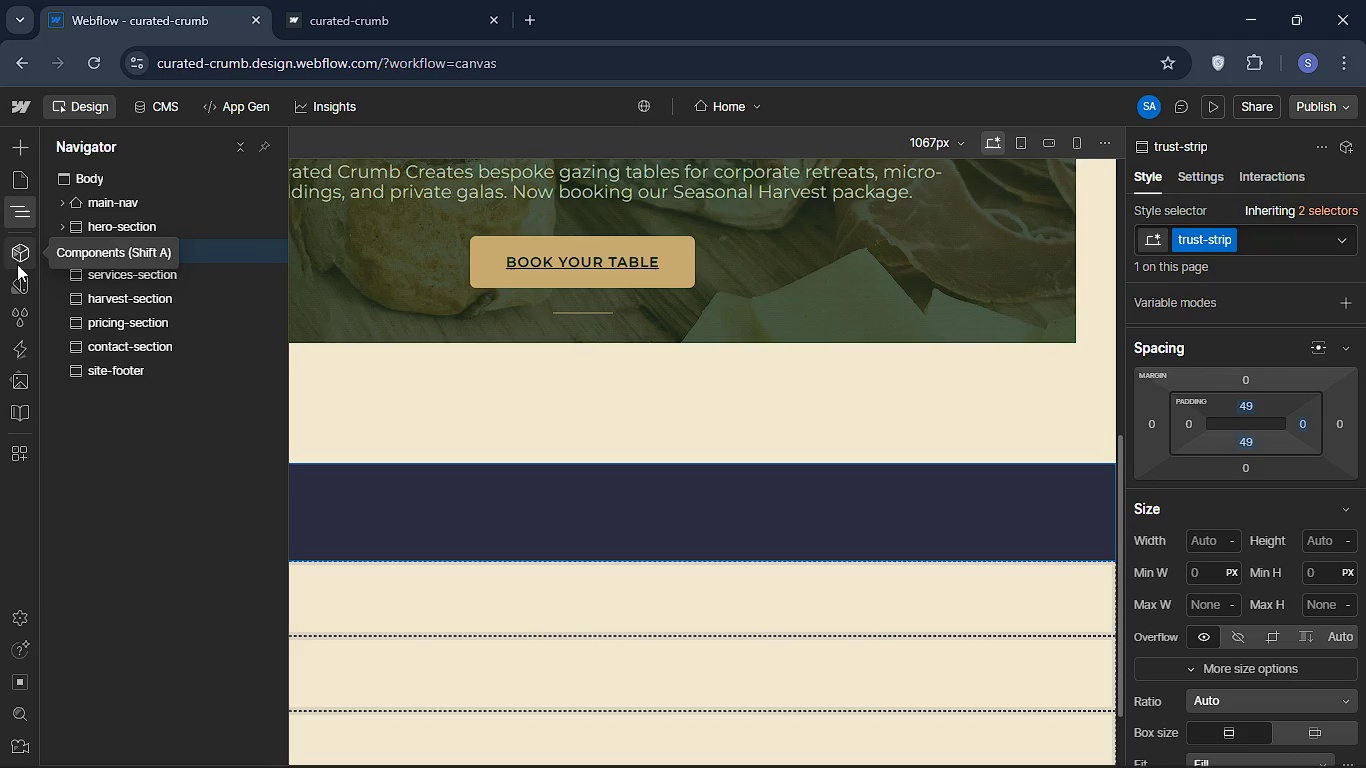 
key(A)
 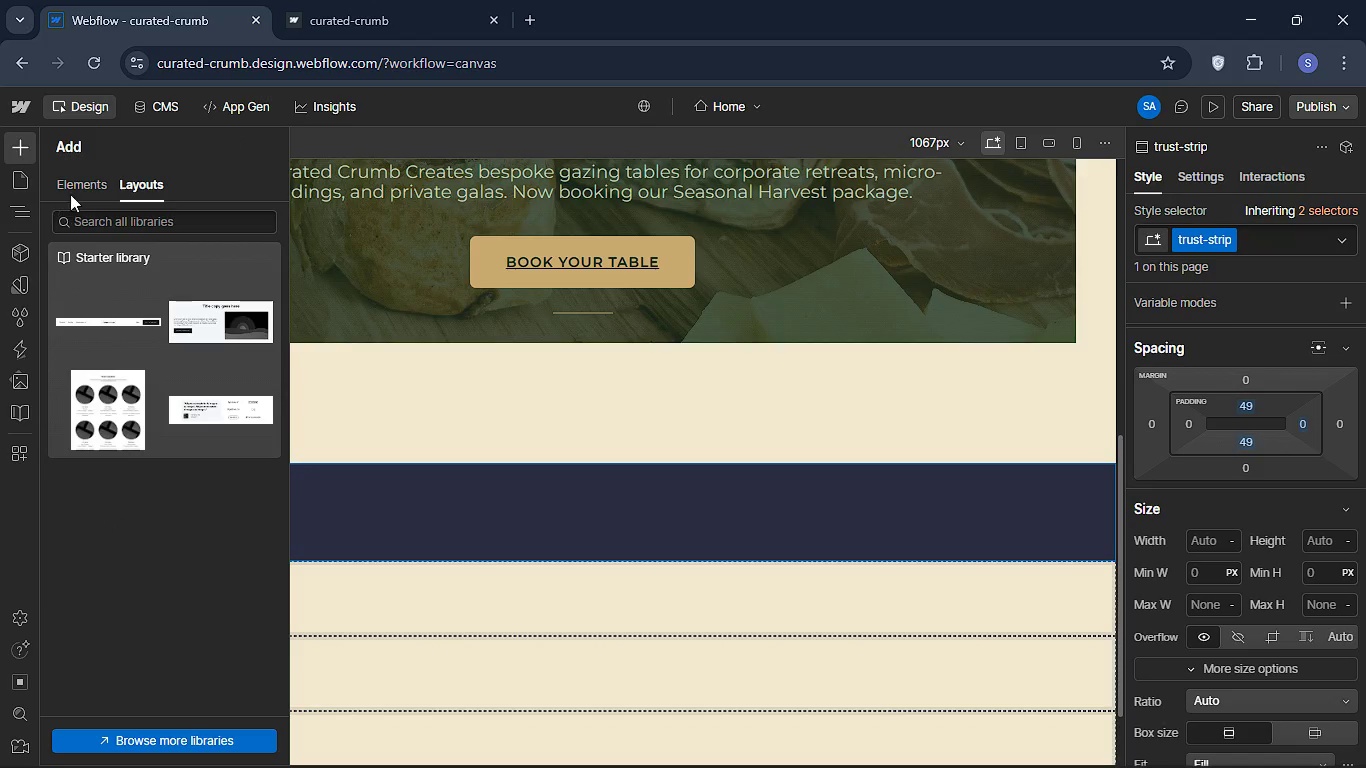 
left_click([76, 179])
 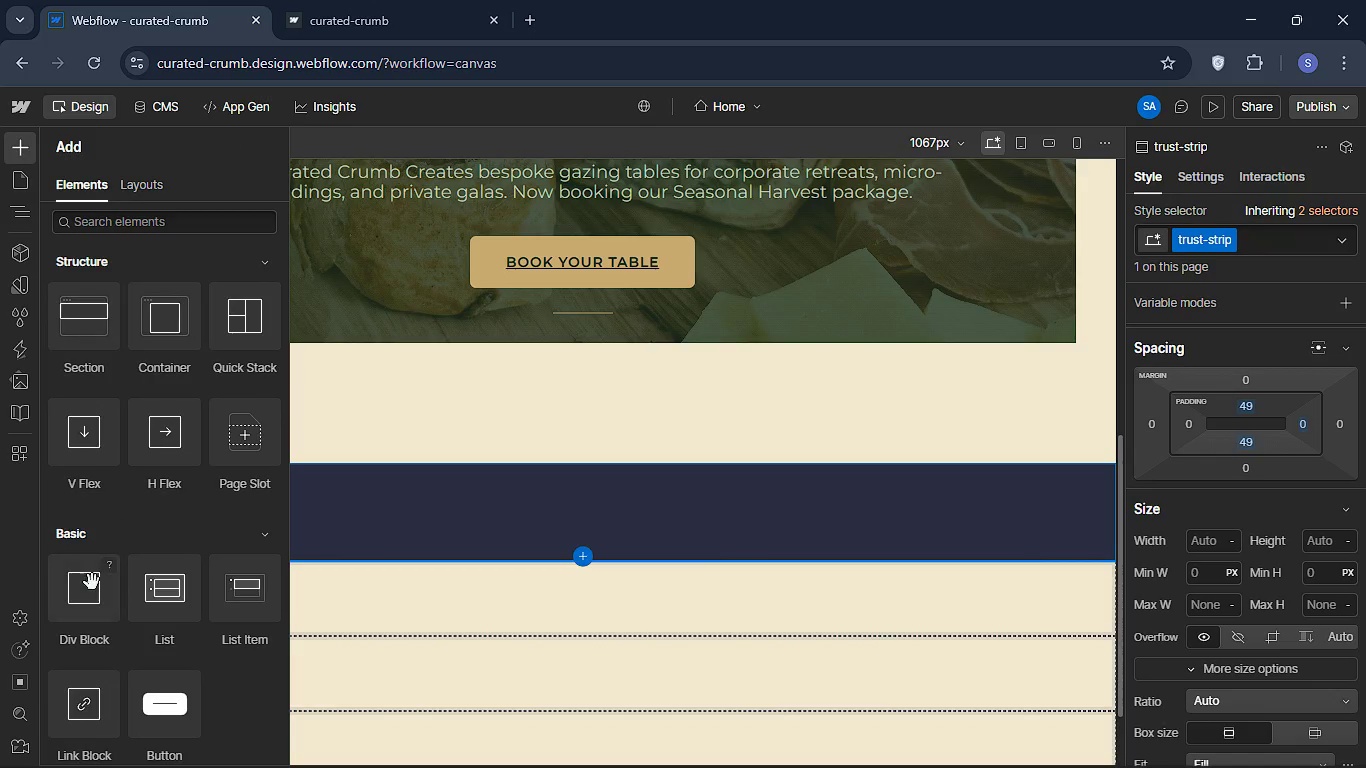 
left_click_drag(start_coordinate=[90, 586], to_coordinate=[153, 255])
 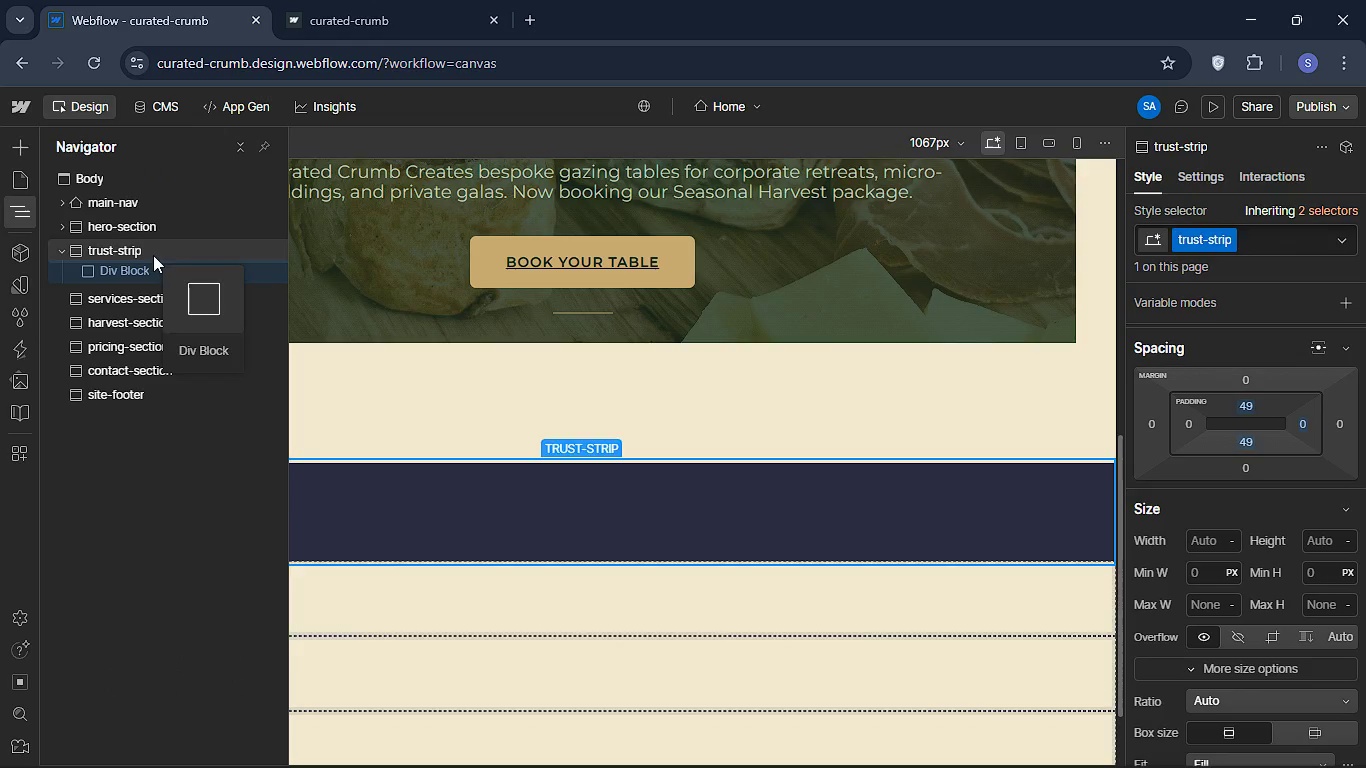 
left_click([153, 255])
 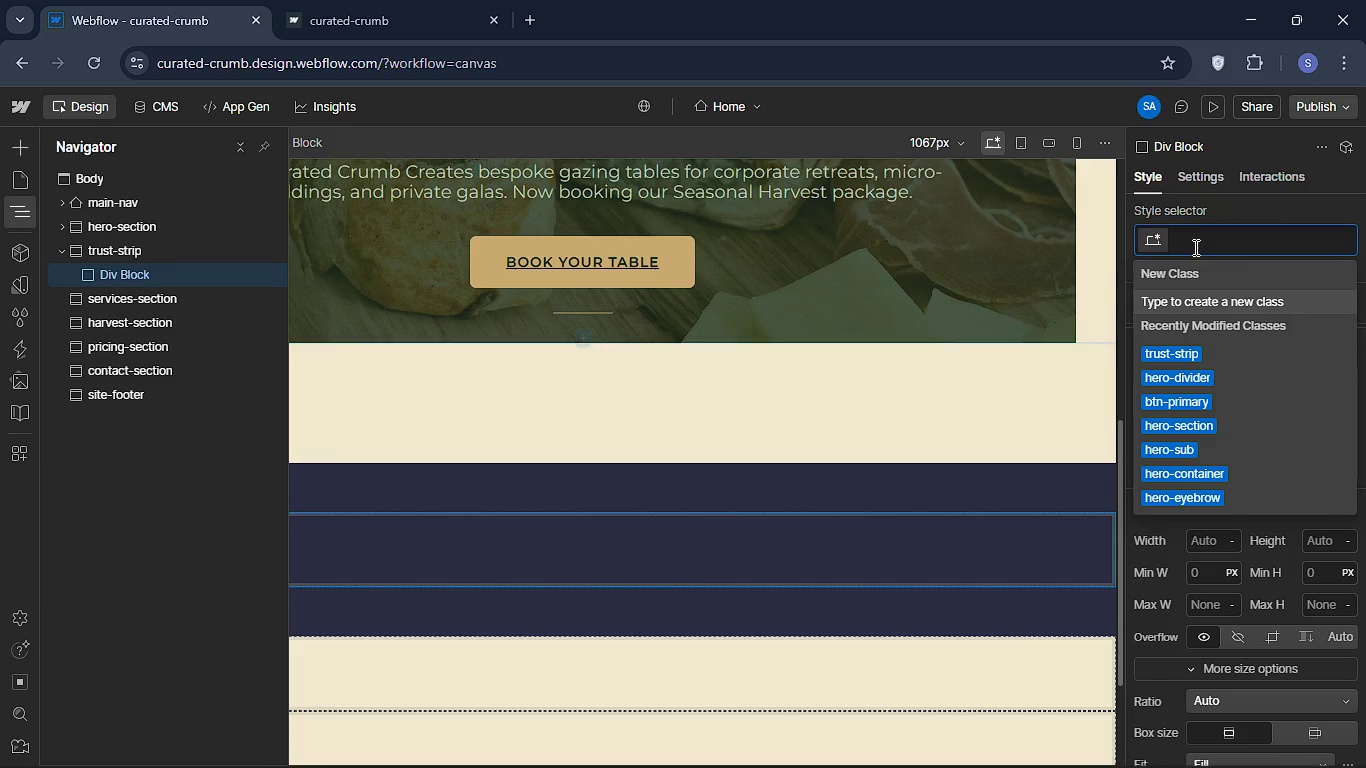 
wait(6.0)
 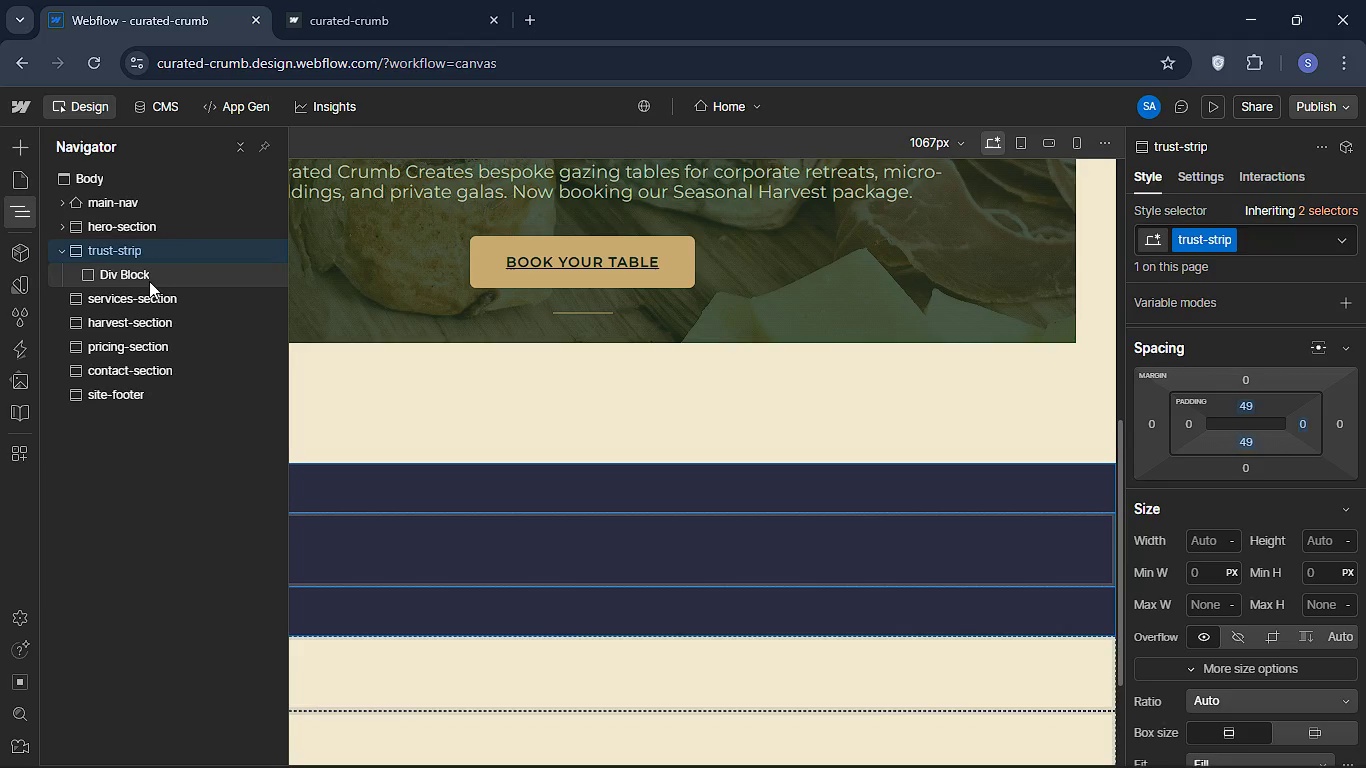 
type(container)
 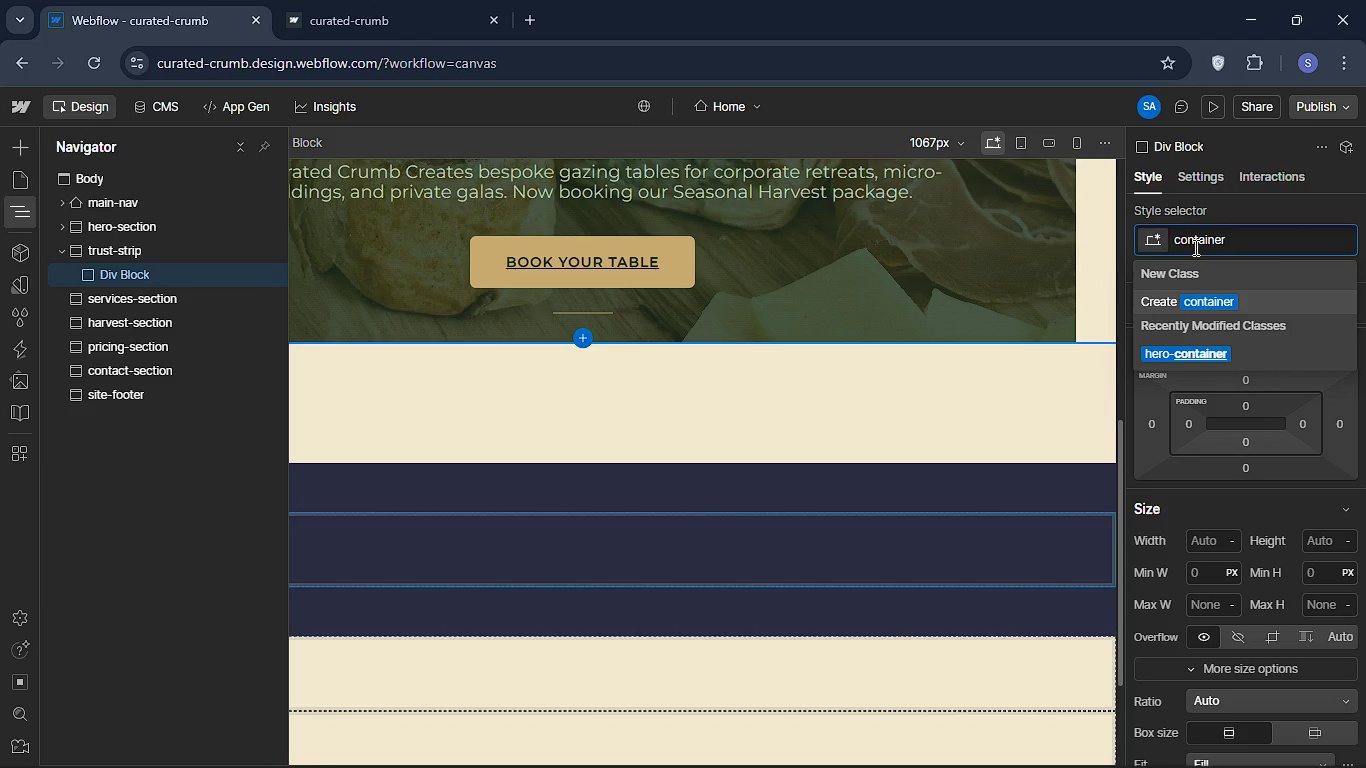 
key(Enter)
 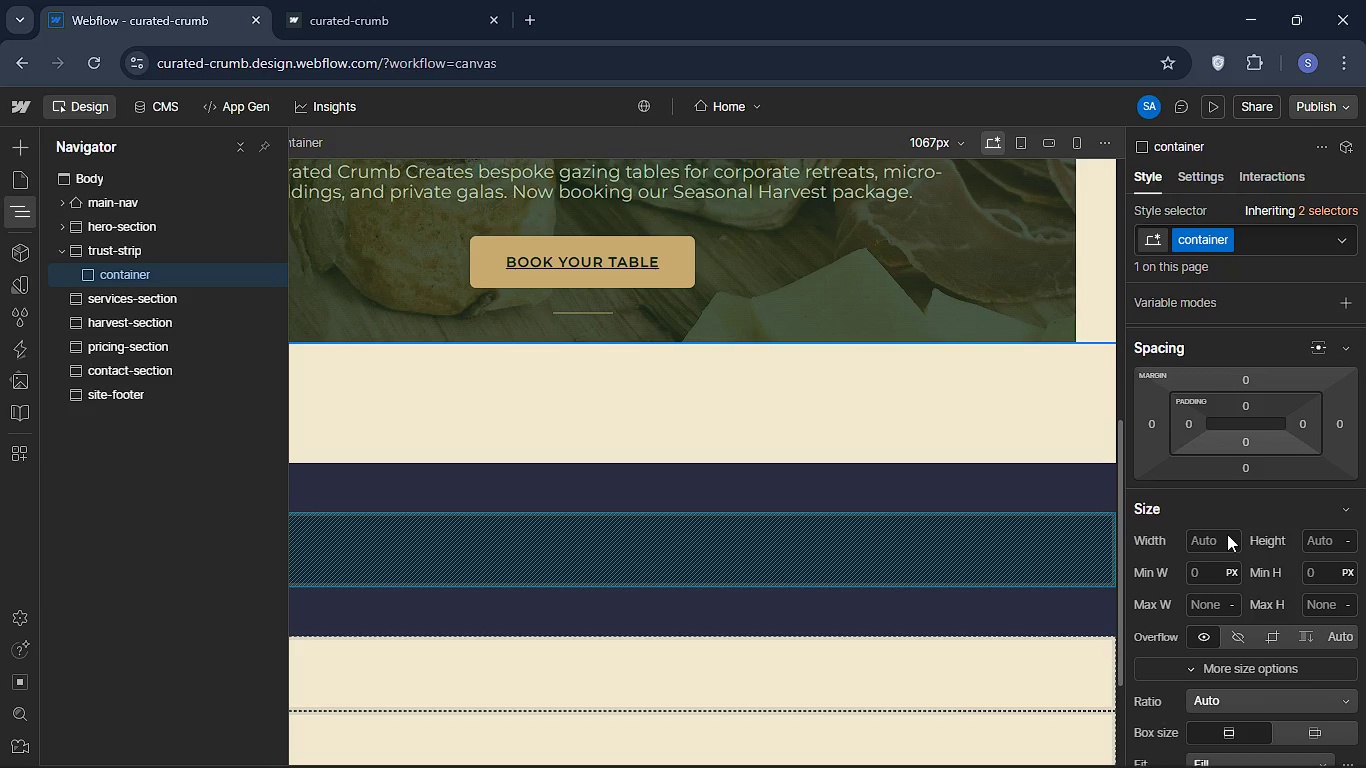 
wait(5.64)
 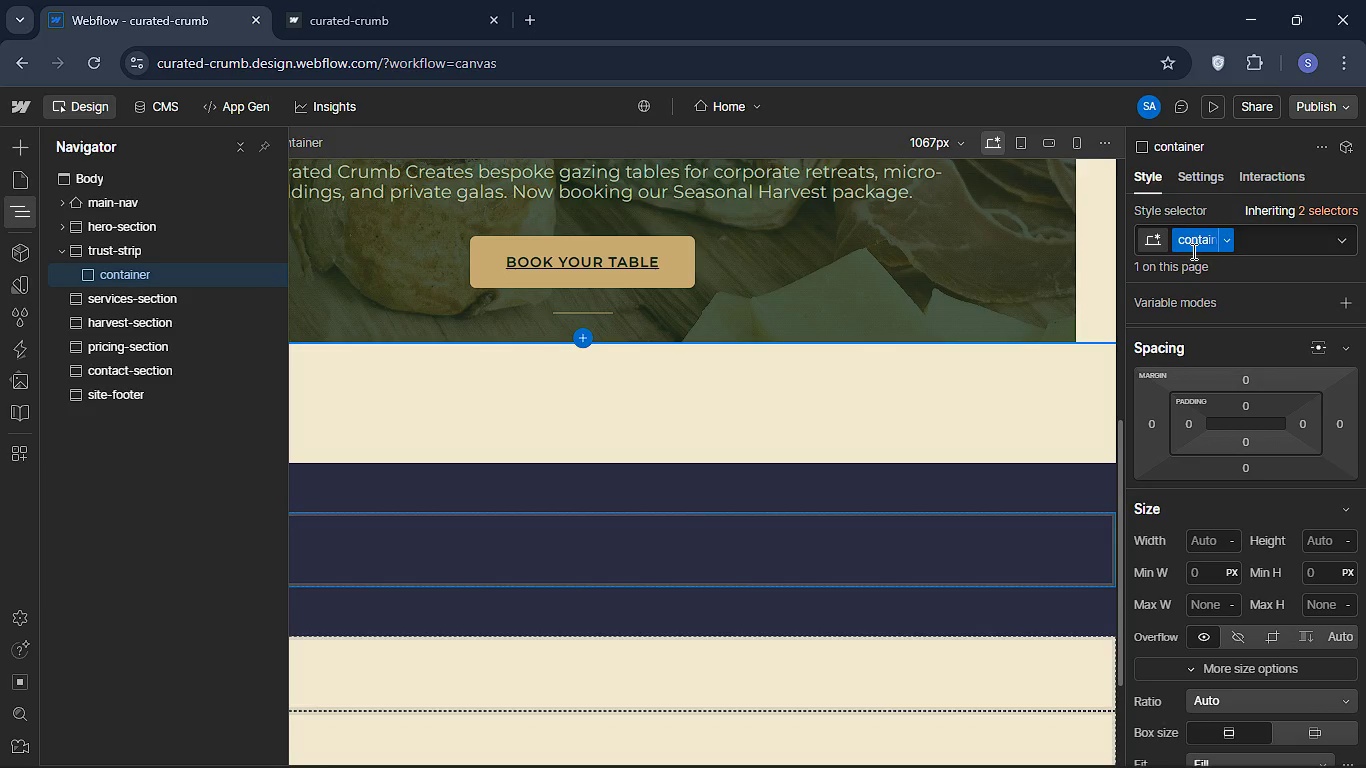 
left_click([1211, 541])
 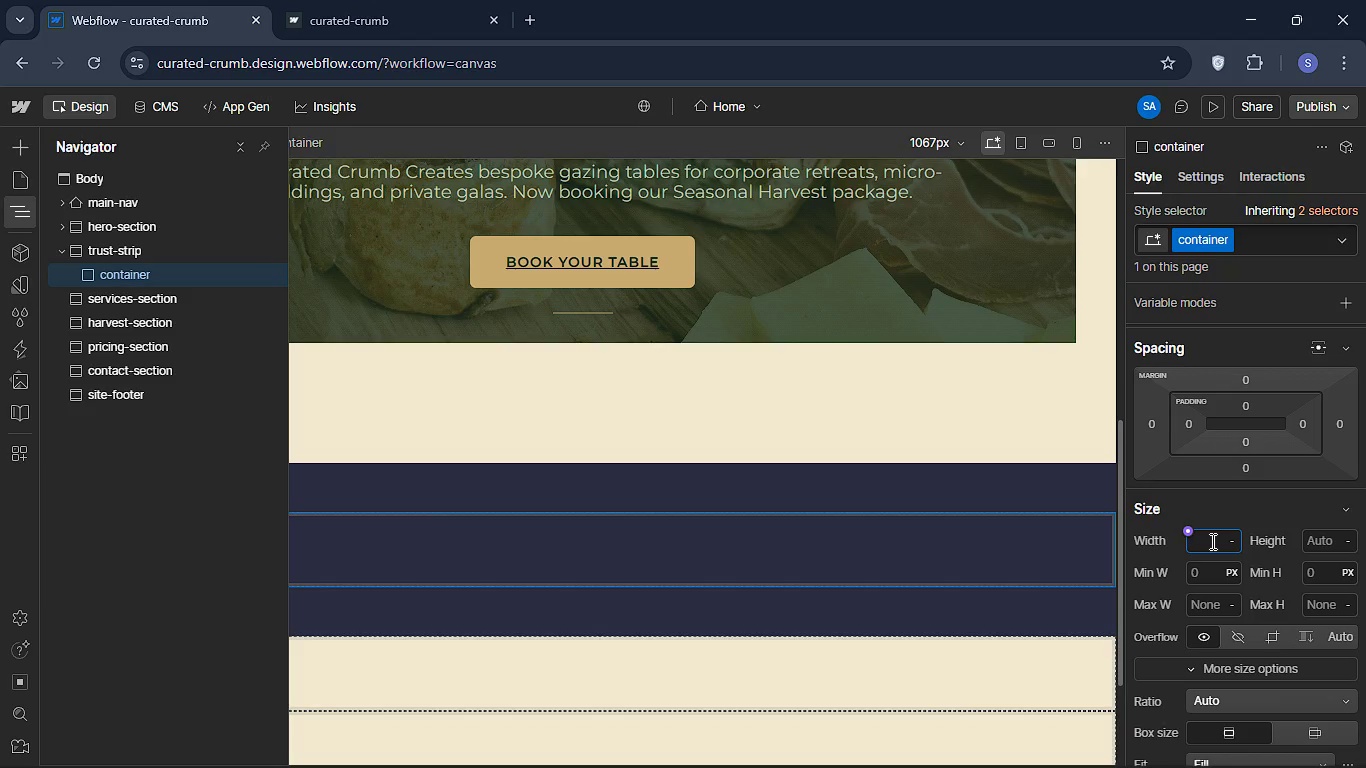 
type(1100)
 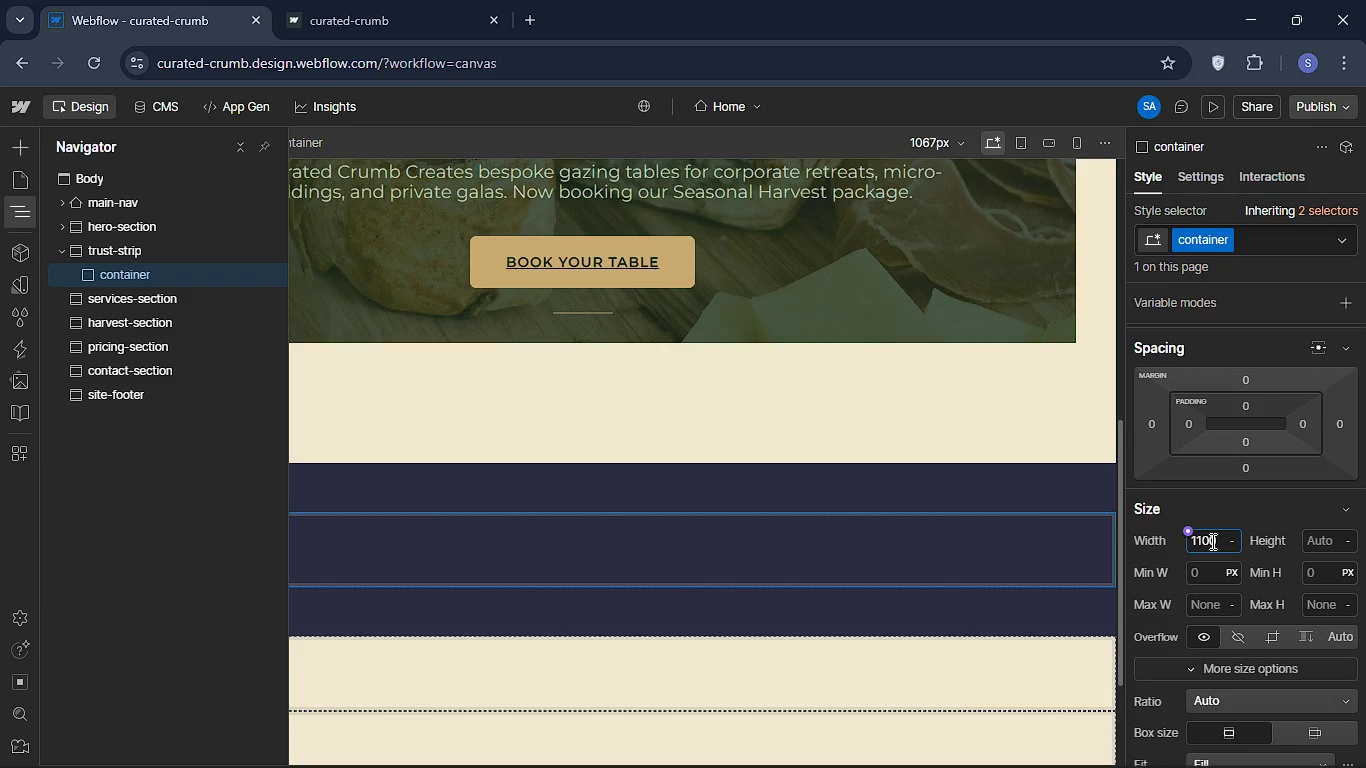 
key(Enter)
 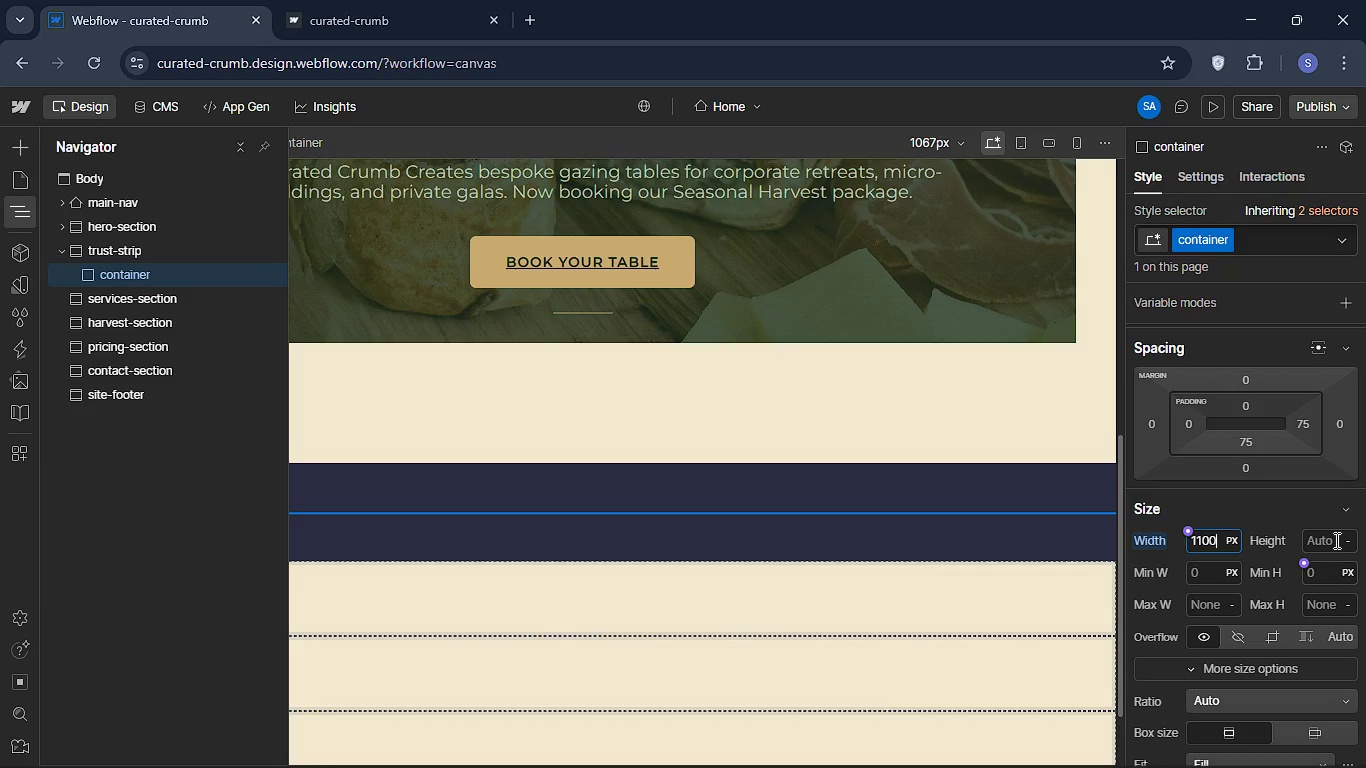 
wait(11.84)
 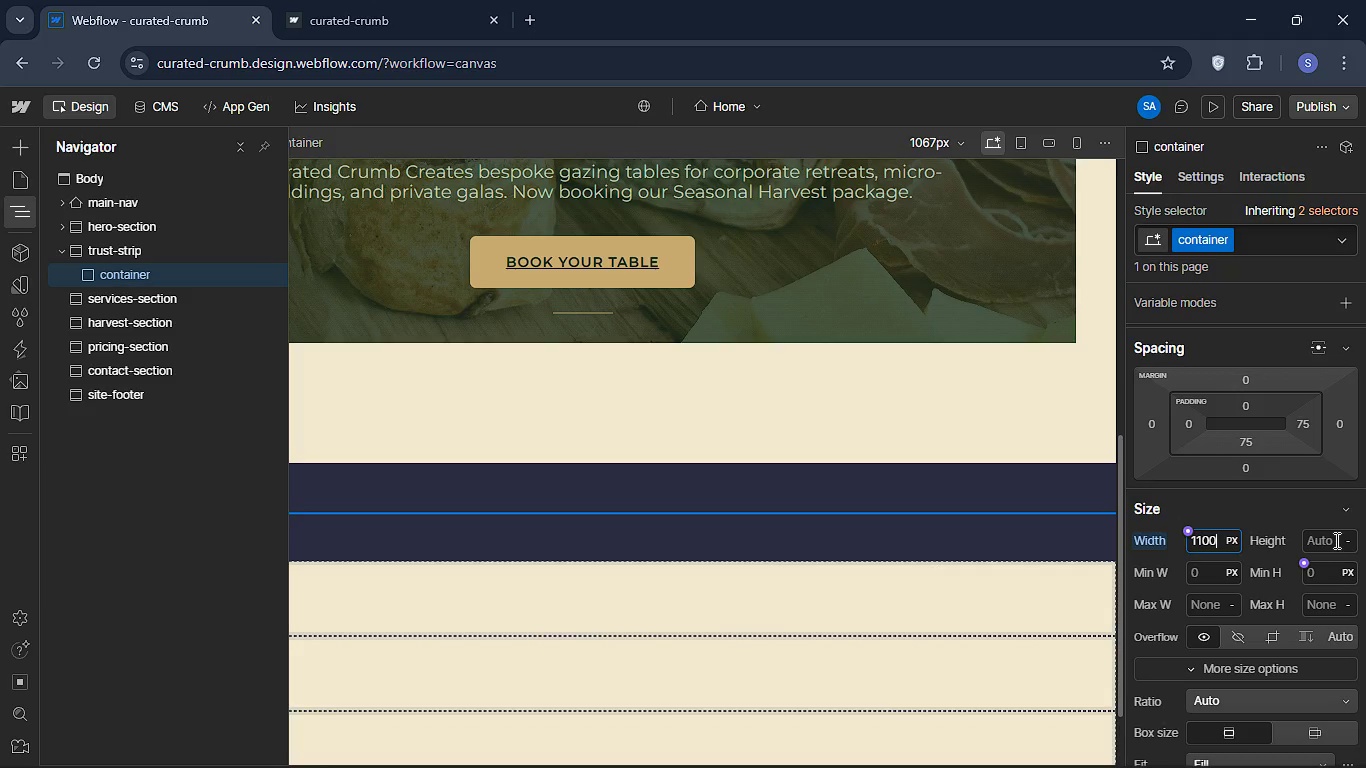 
left_click([1299, 425])
 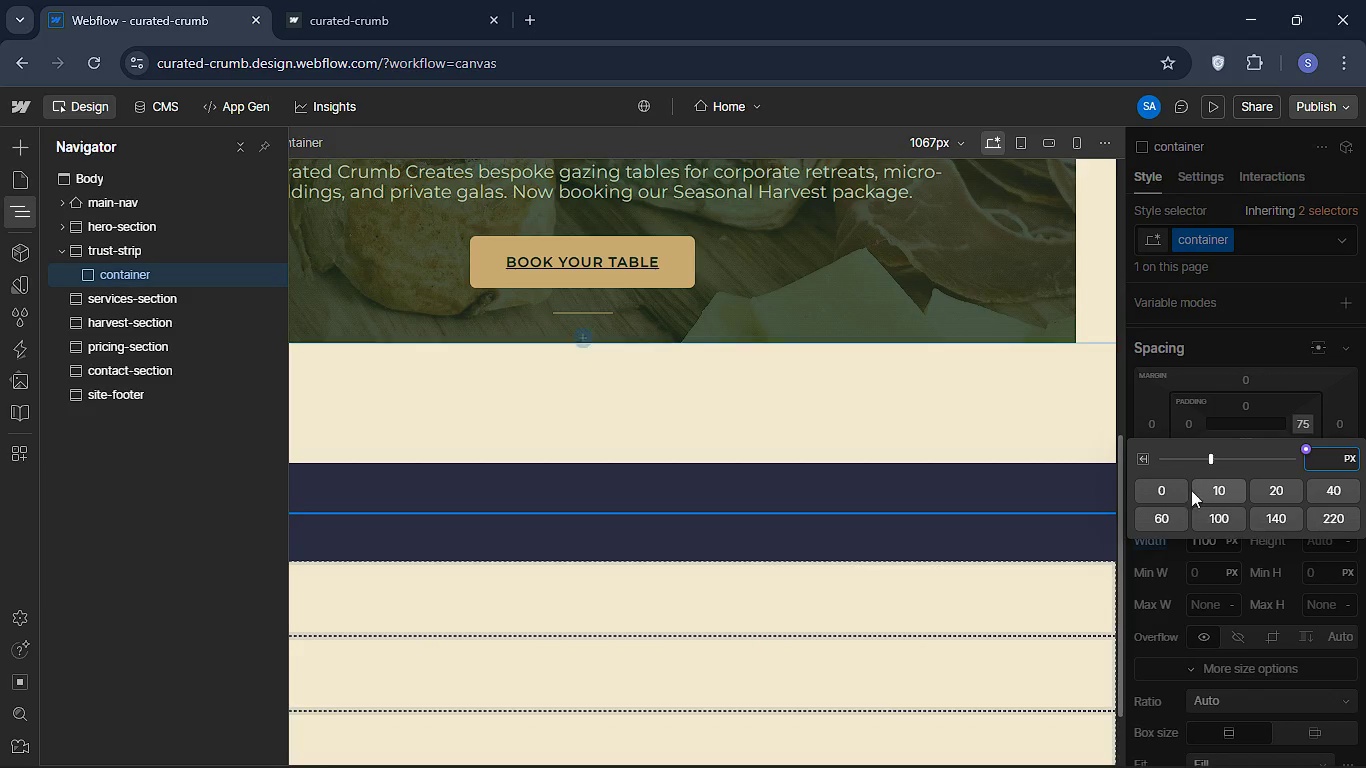 
left_click([1301, 413])
 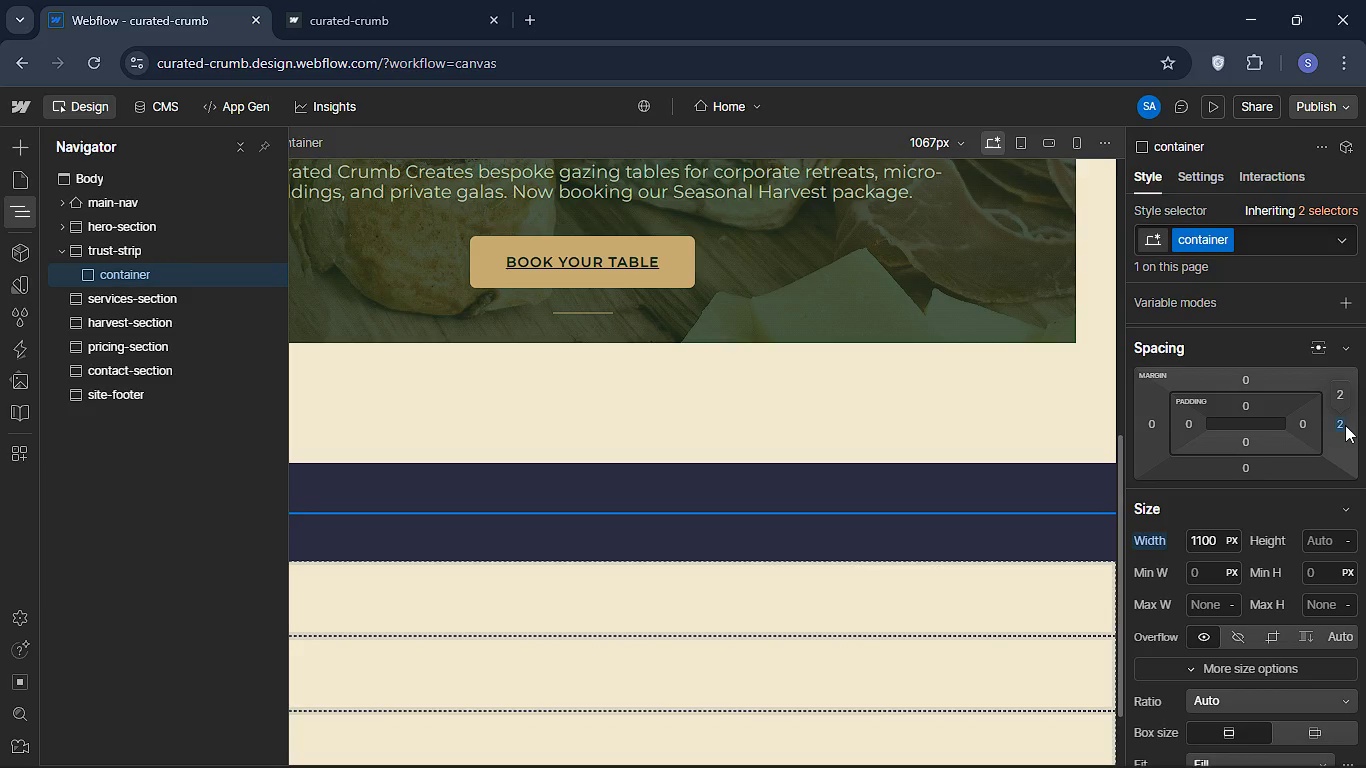 
left_click([1344, 424])
 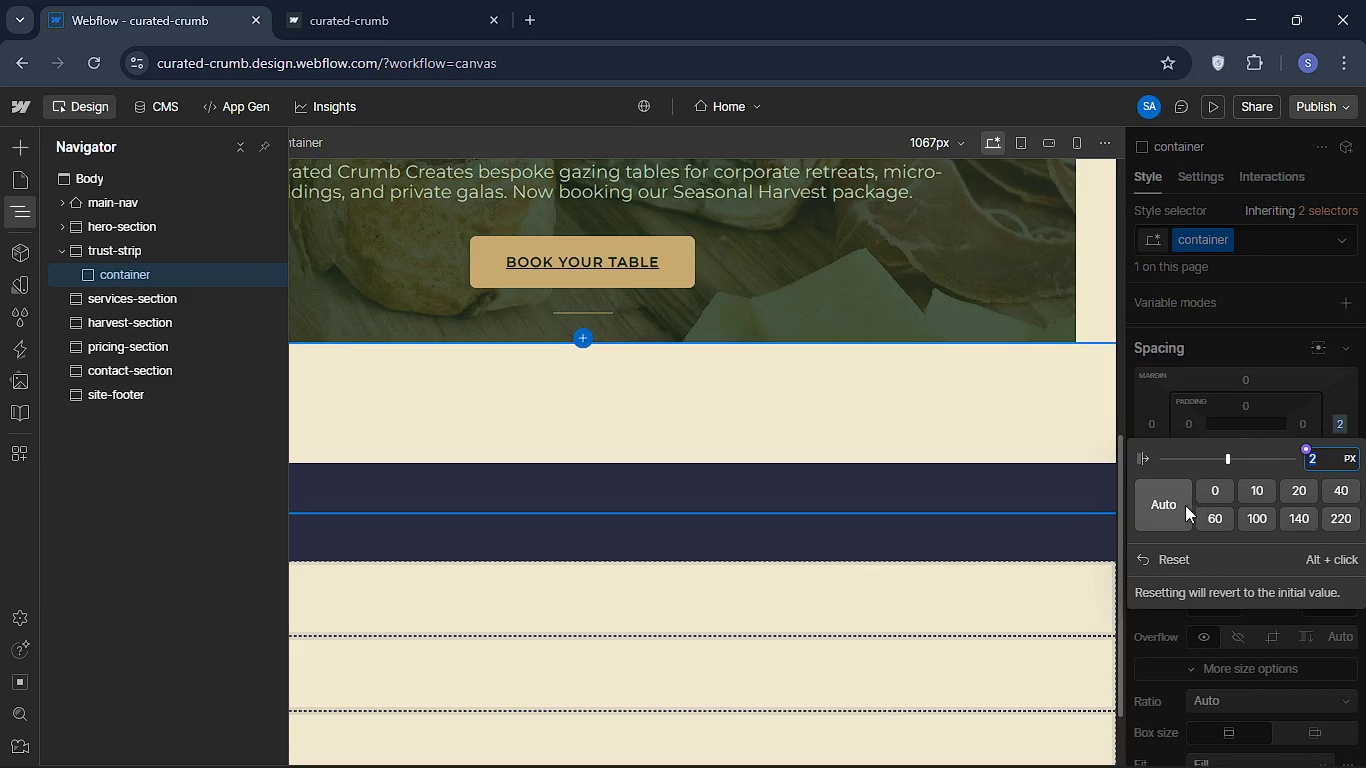 
left_click([1179, 508])
 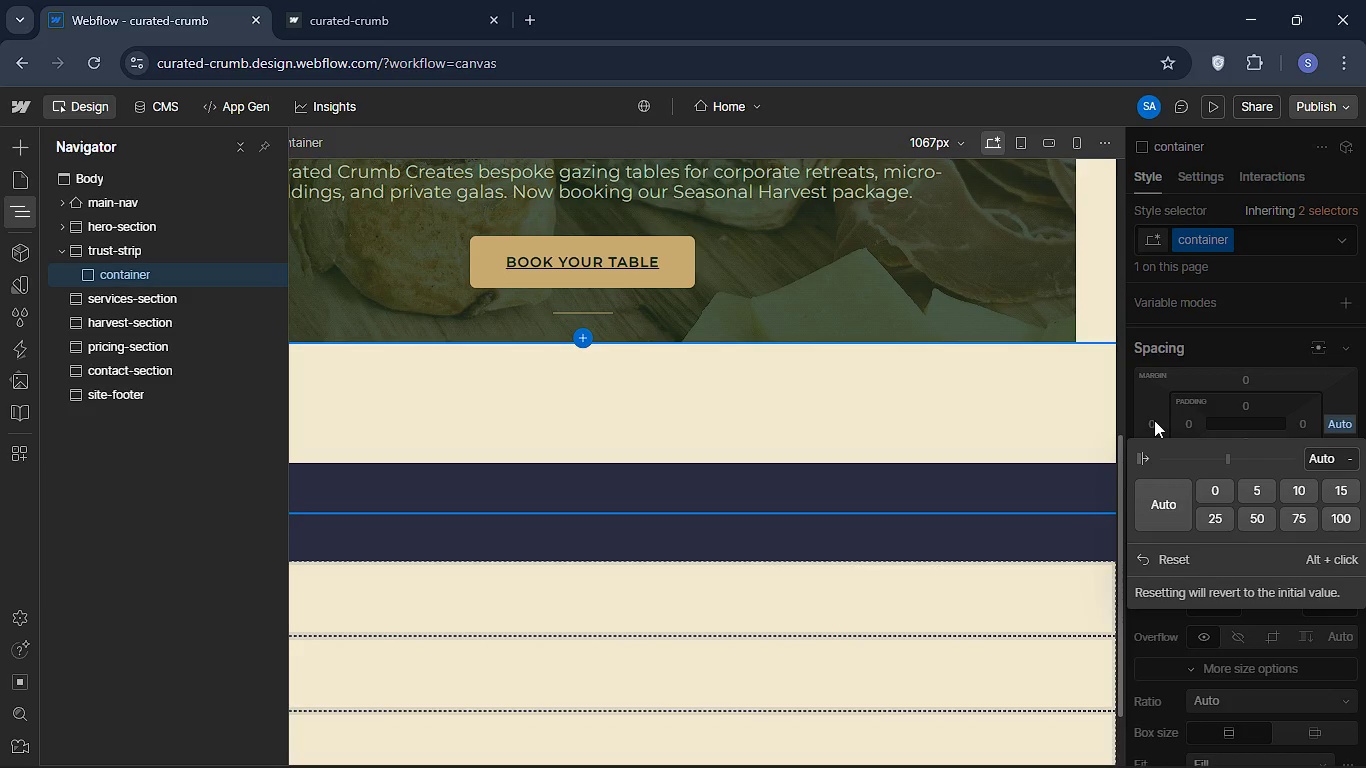 
left_click([1154, 420])
 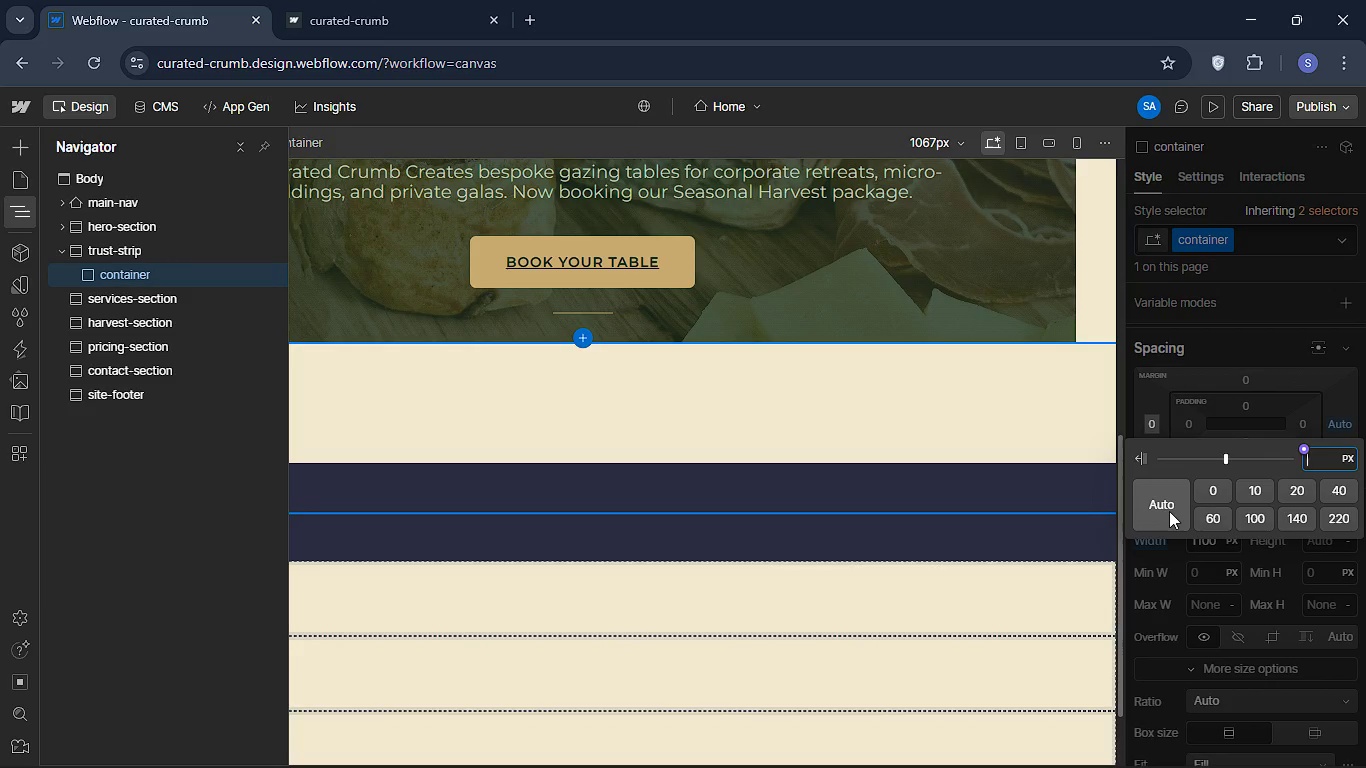 
left_click([1169, 511])
 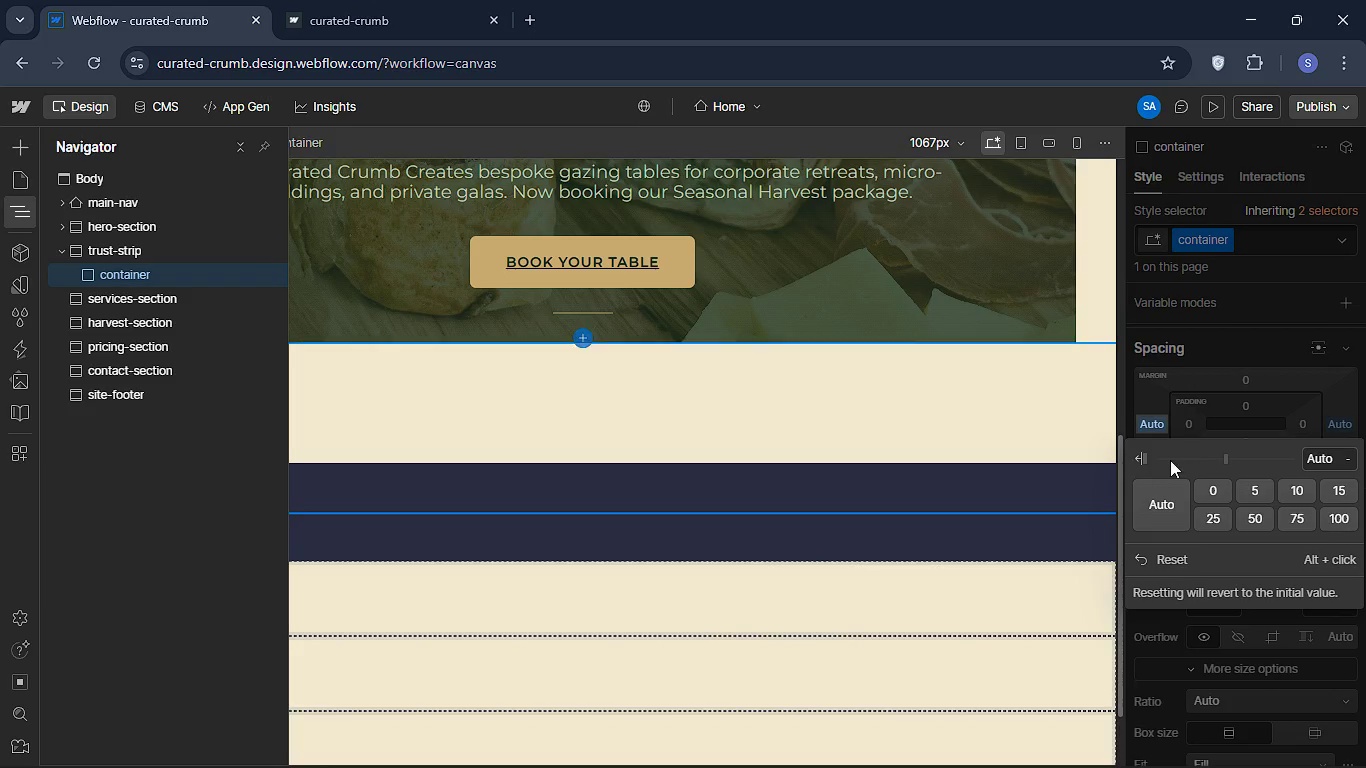 
left_click([1158, 497])
 